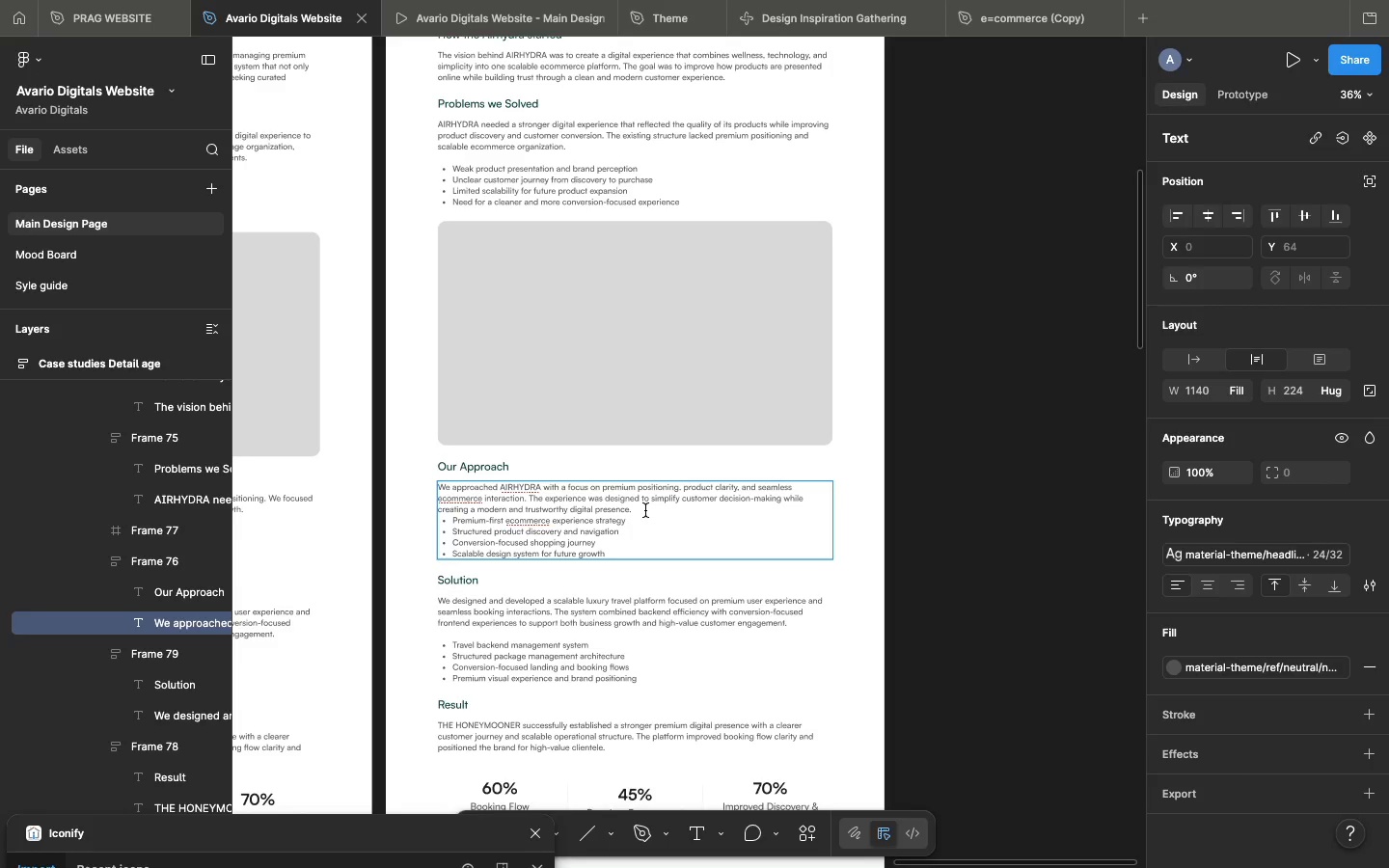 
key(Enter)
 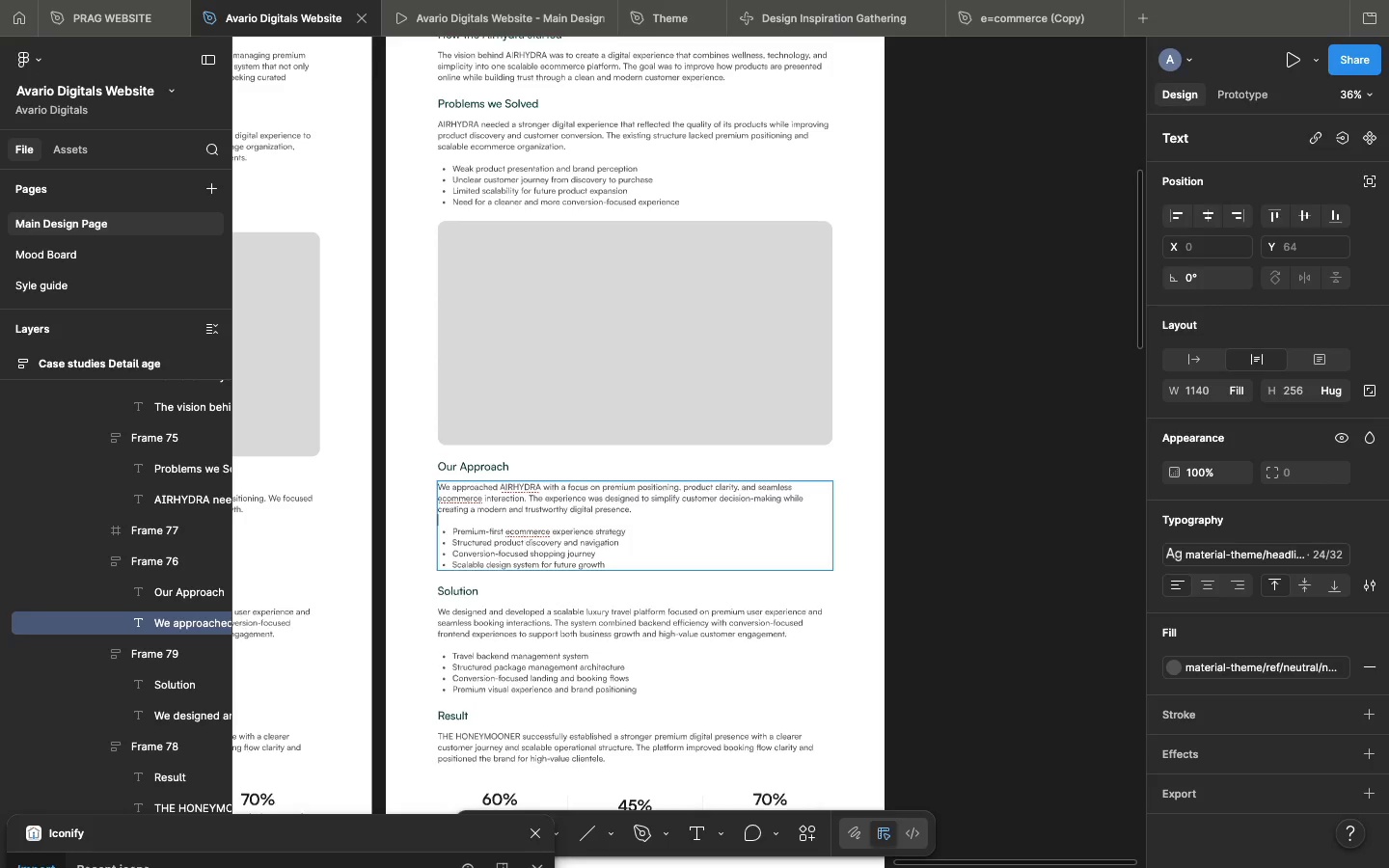 
scroll: coordinate [707, 339], scroll_direction: up, amount: 80.0
 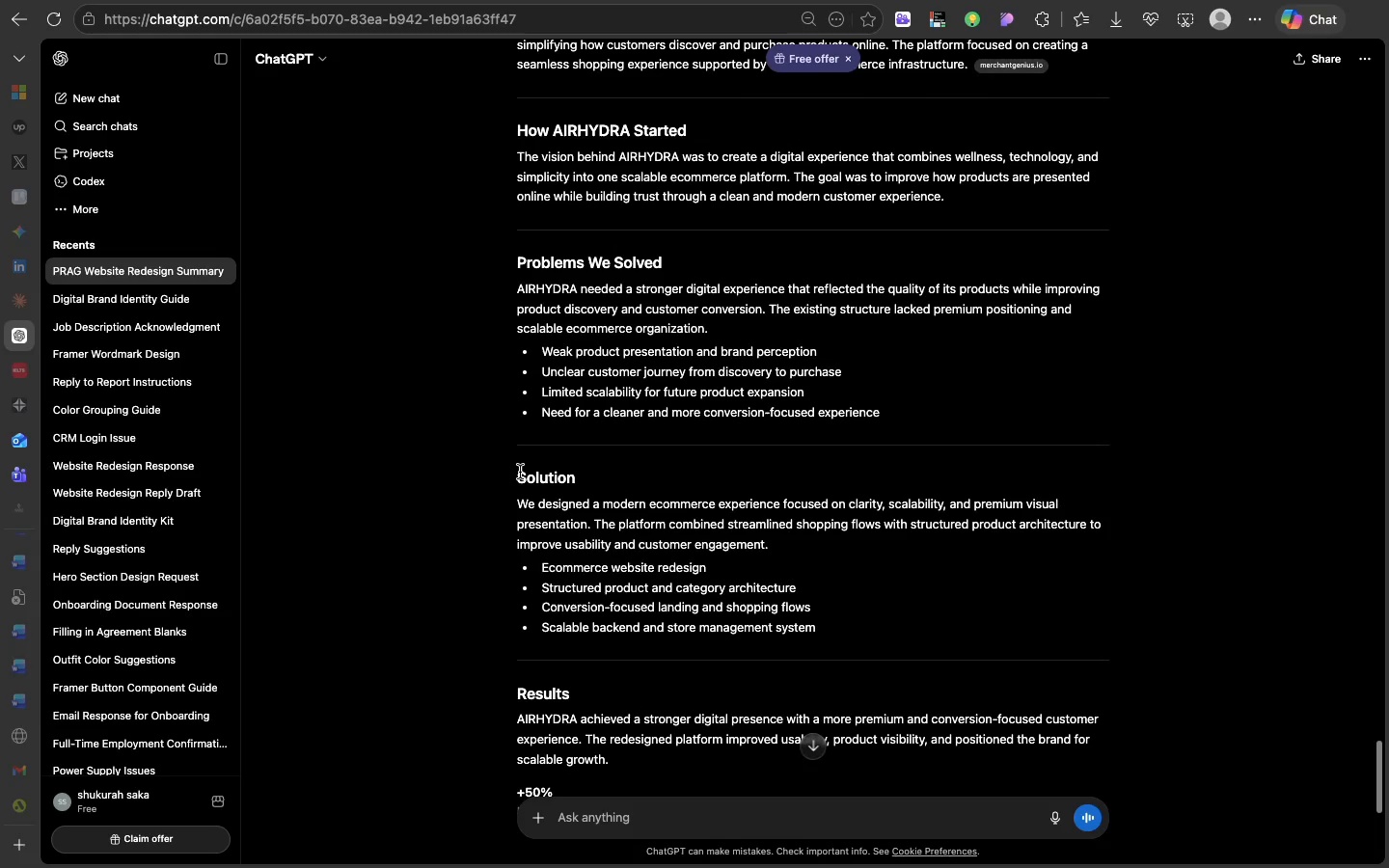 
left_click_drag(start_coordinate=[513, 498], to_coordinate=[835, 643])
 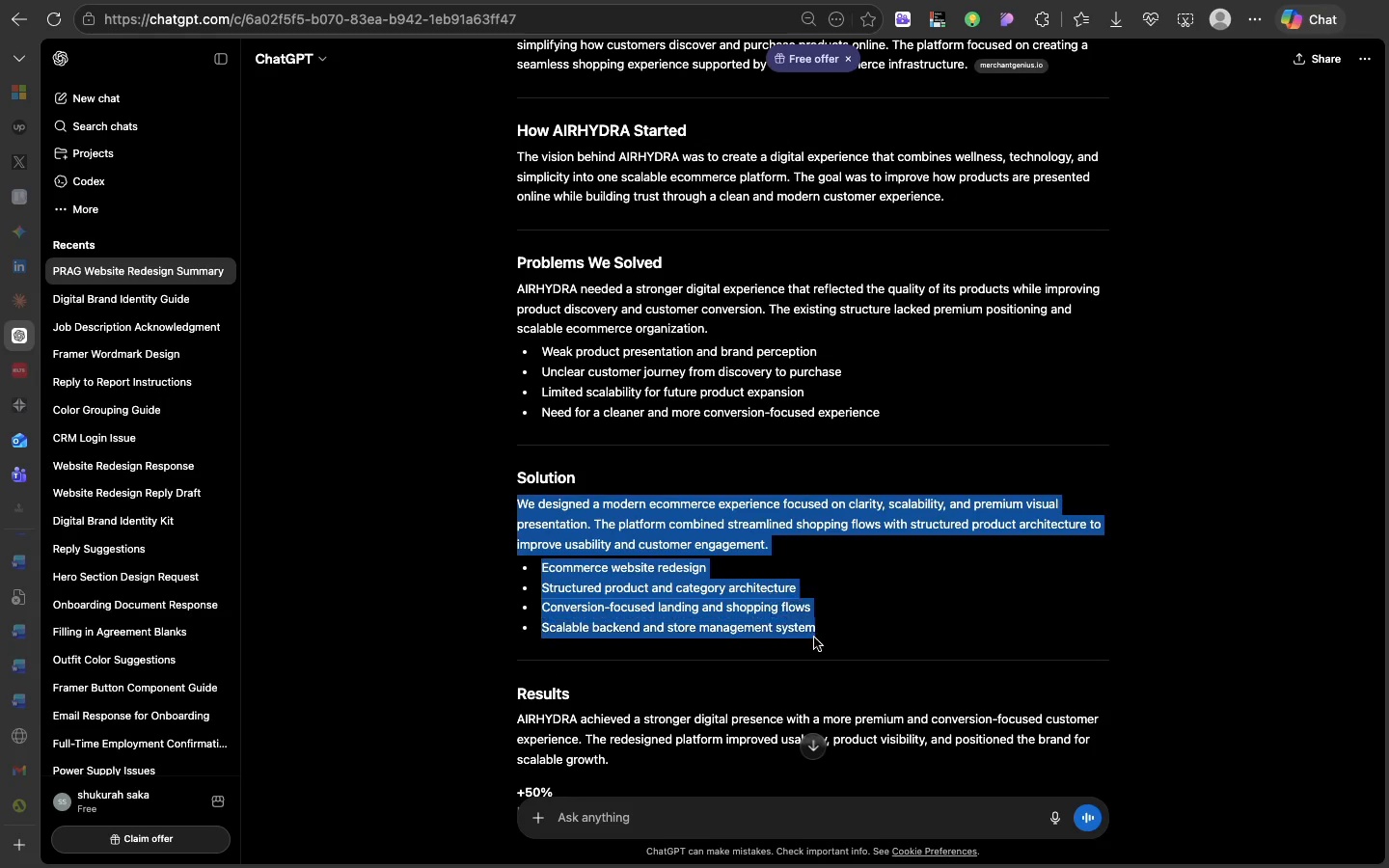 
key(Meta+C)
 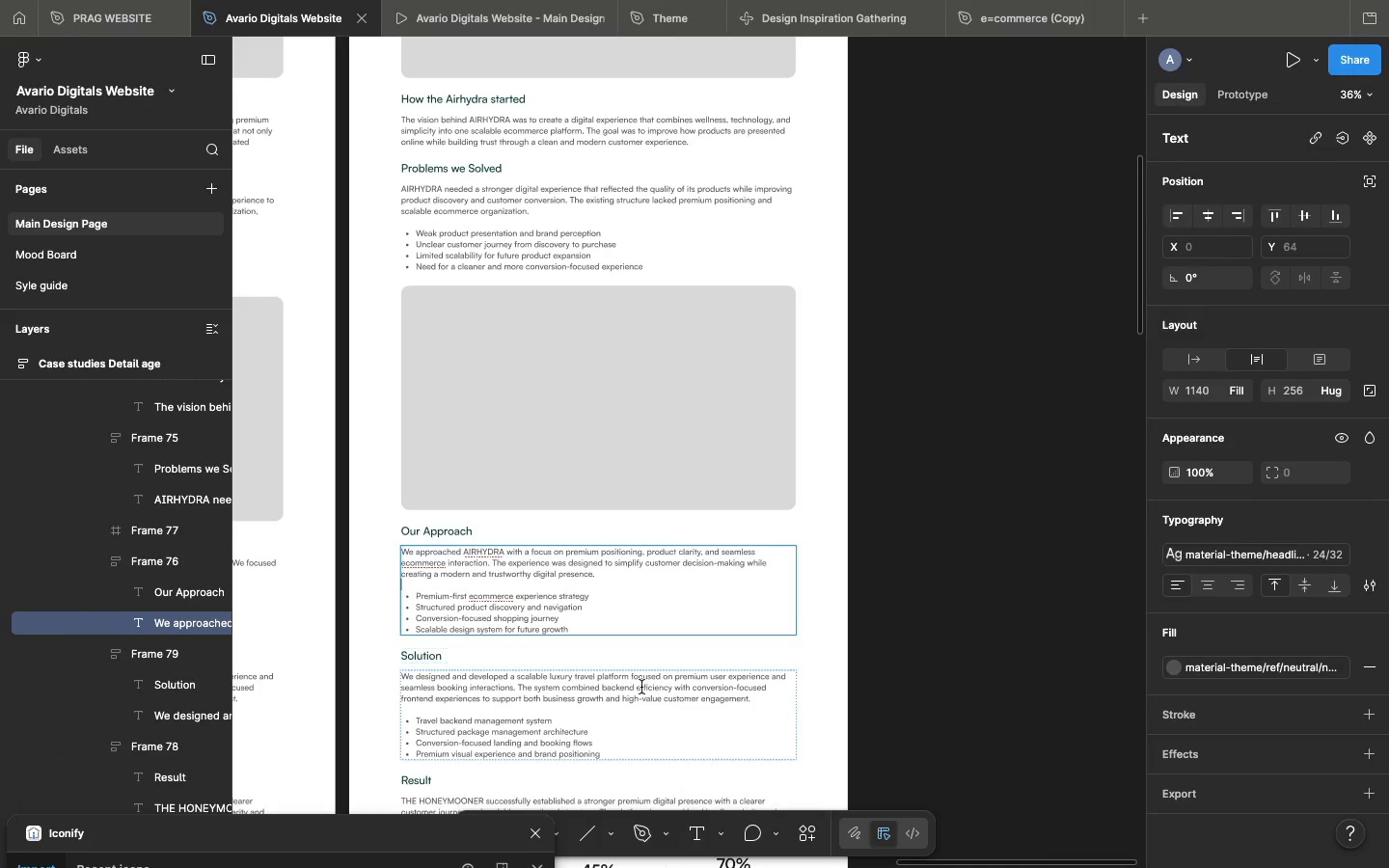 
double_click([620, 692])
 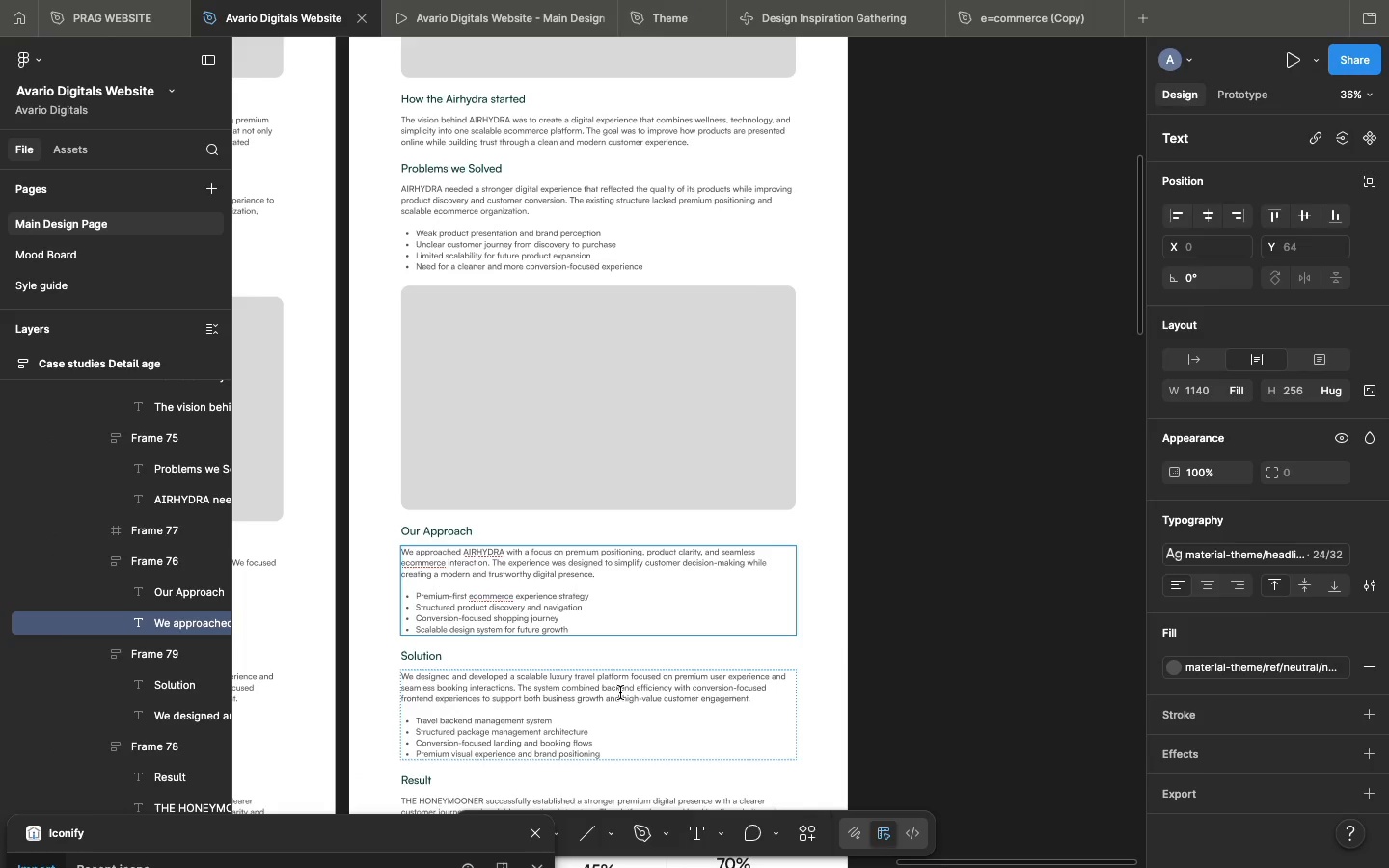 
triple_click([620, 692])
 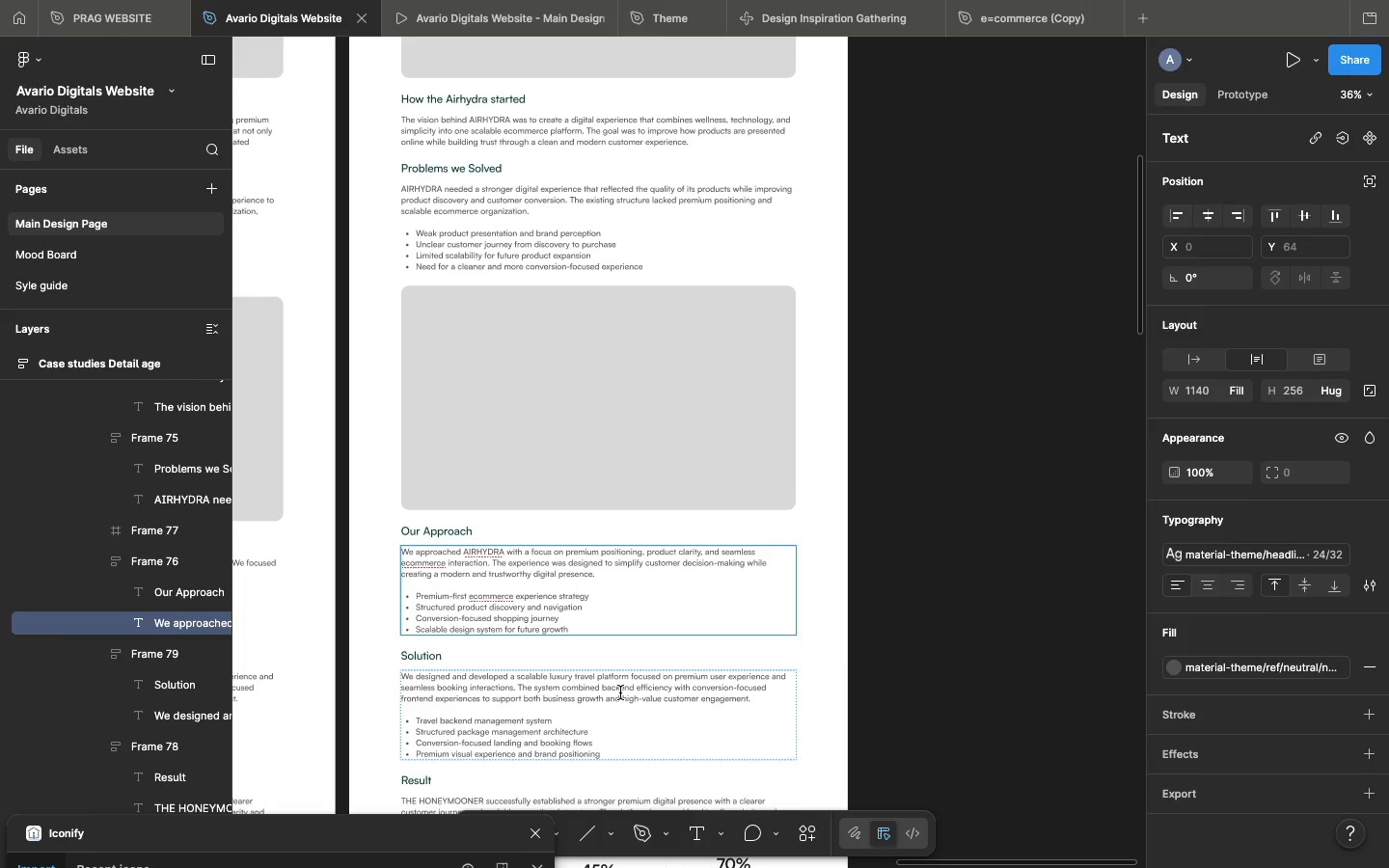 
triple_click([620, 692])
 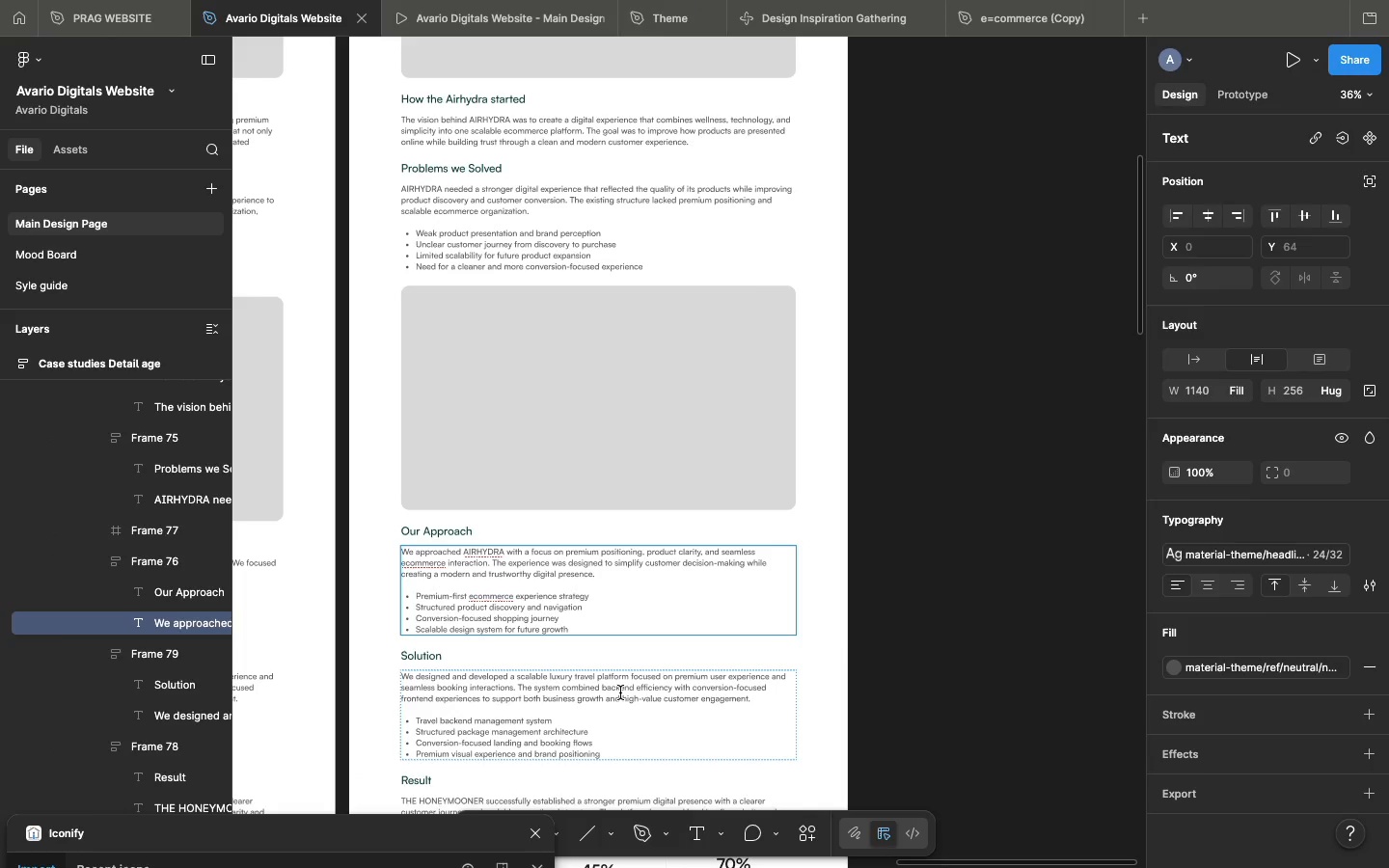 
triple_click([620, 692])
 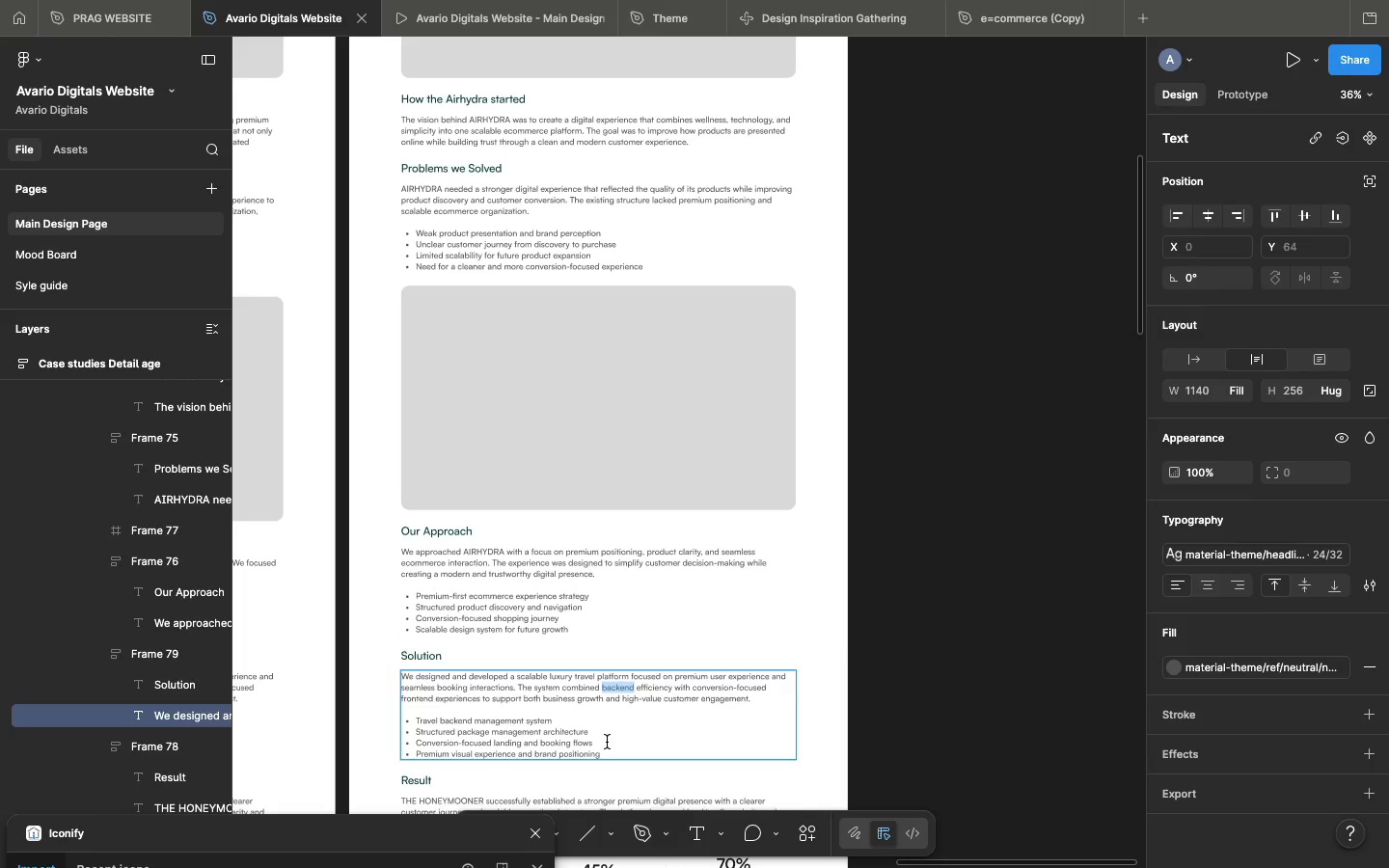 
double_click([607, 742])
 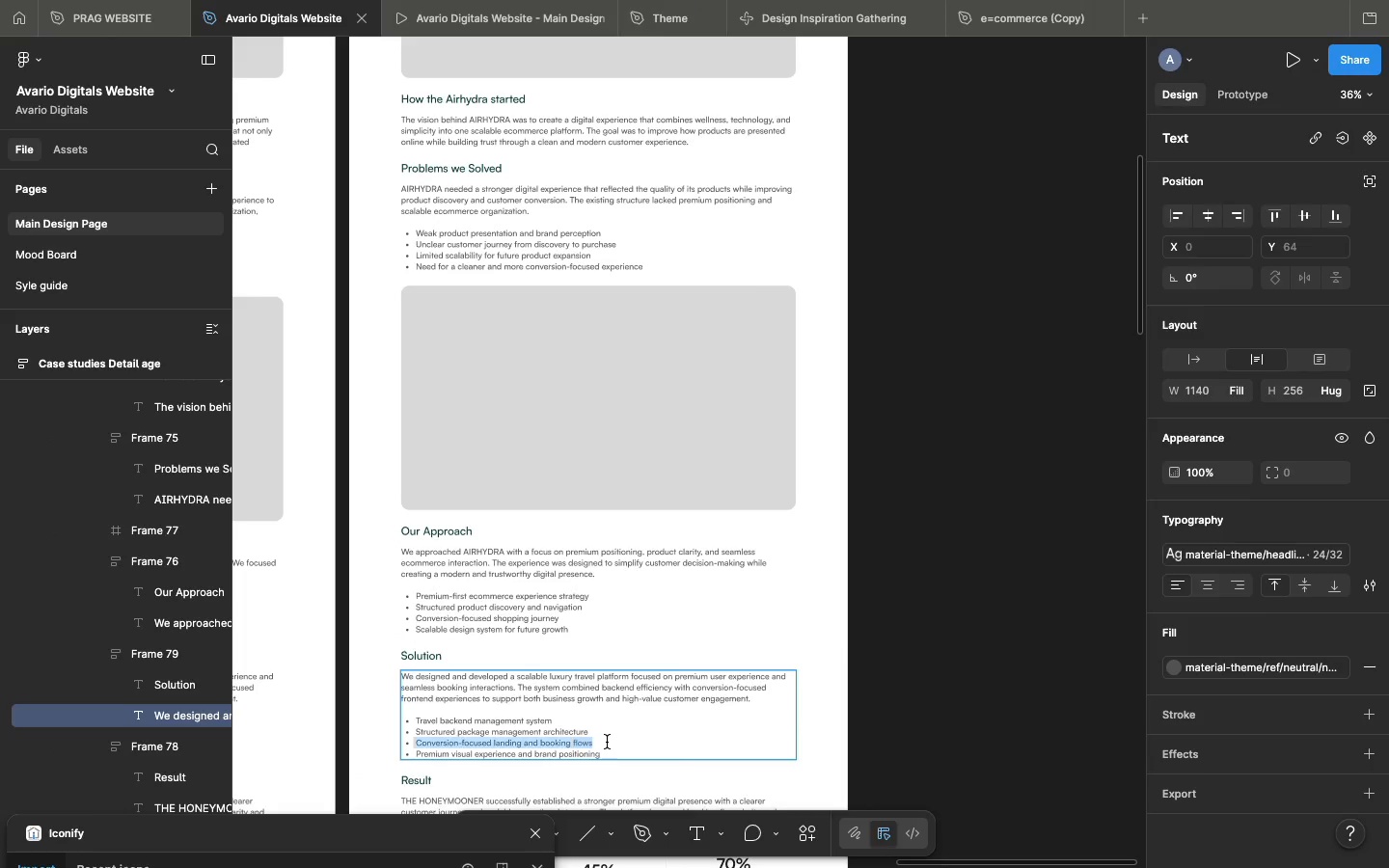 
triple_click([607, 742])
 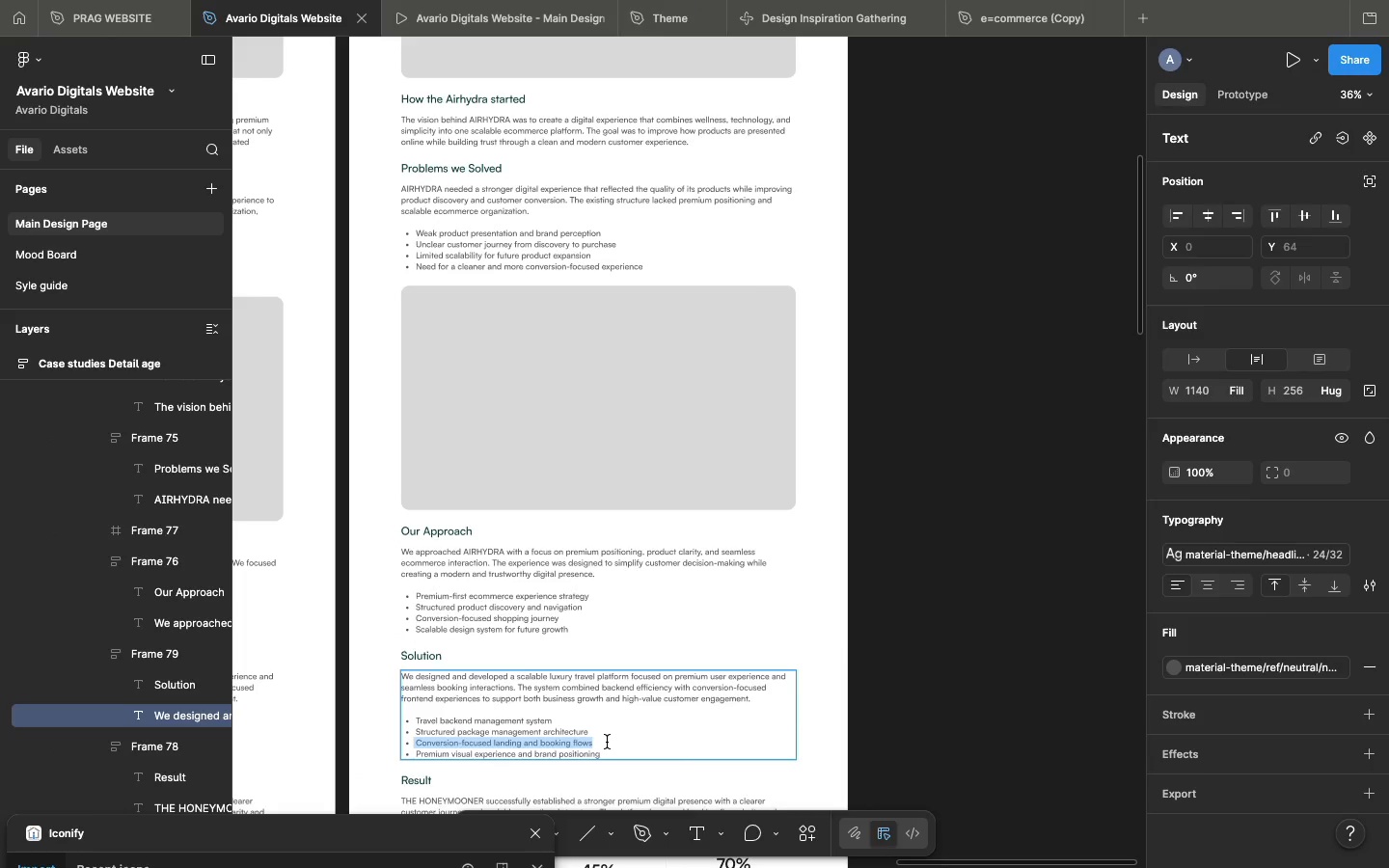 
triple_click([607, 742])
 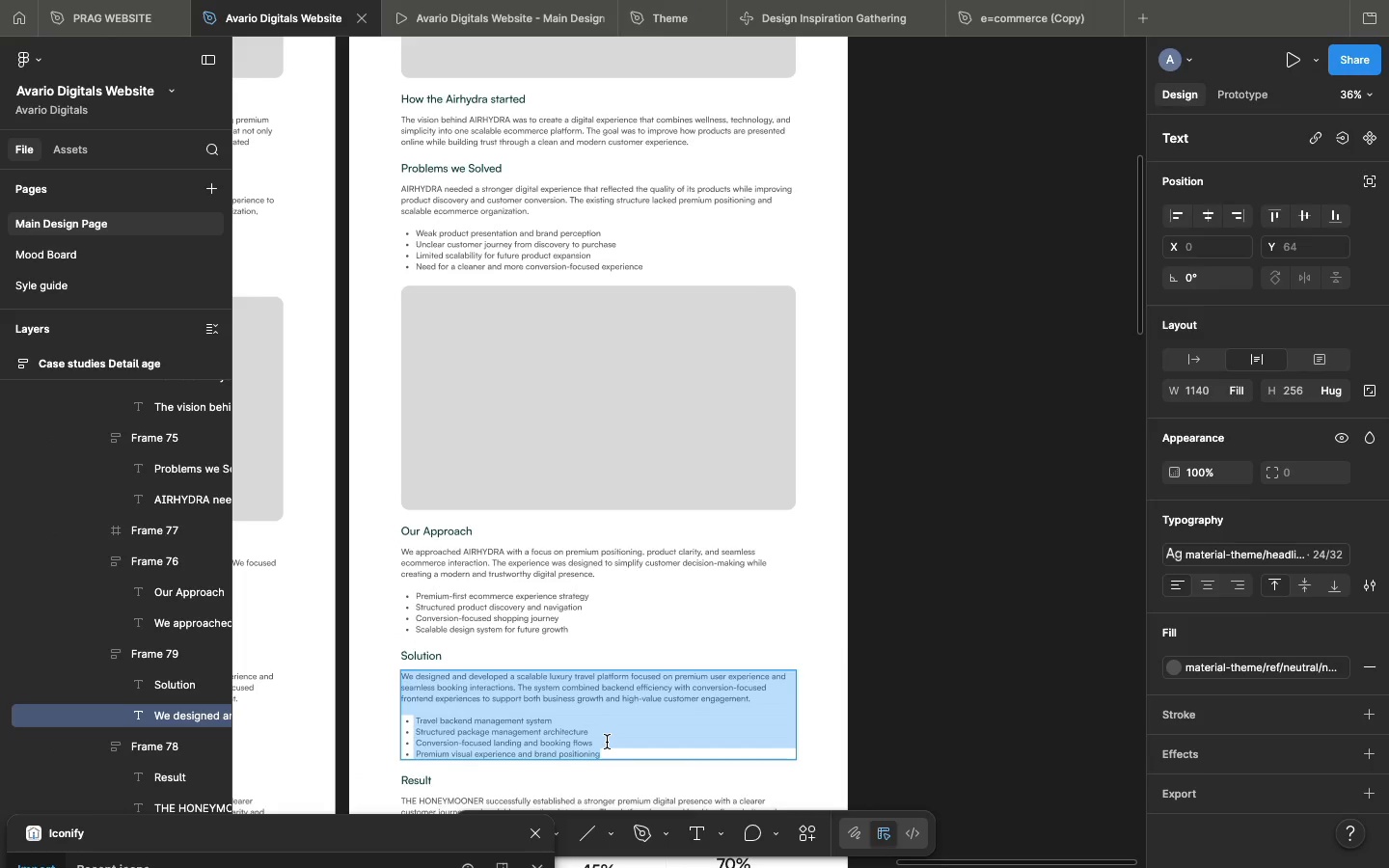 
key(Meta+V)
 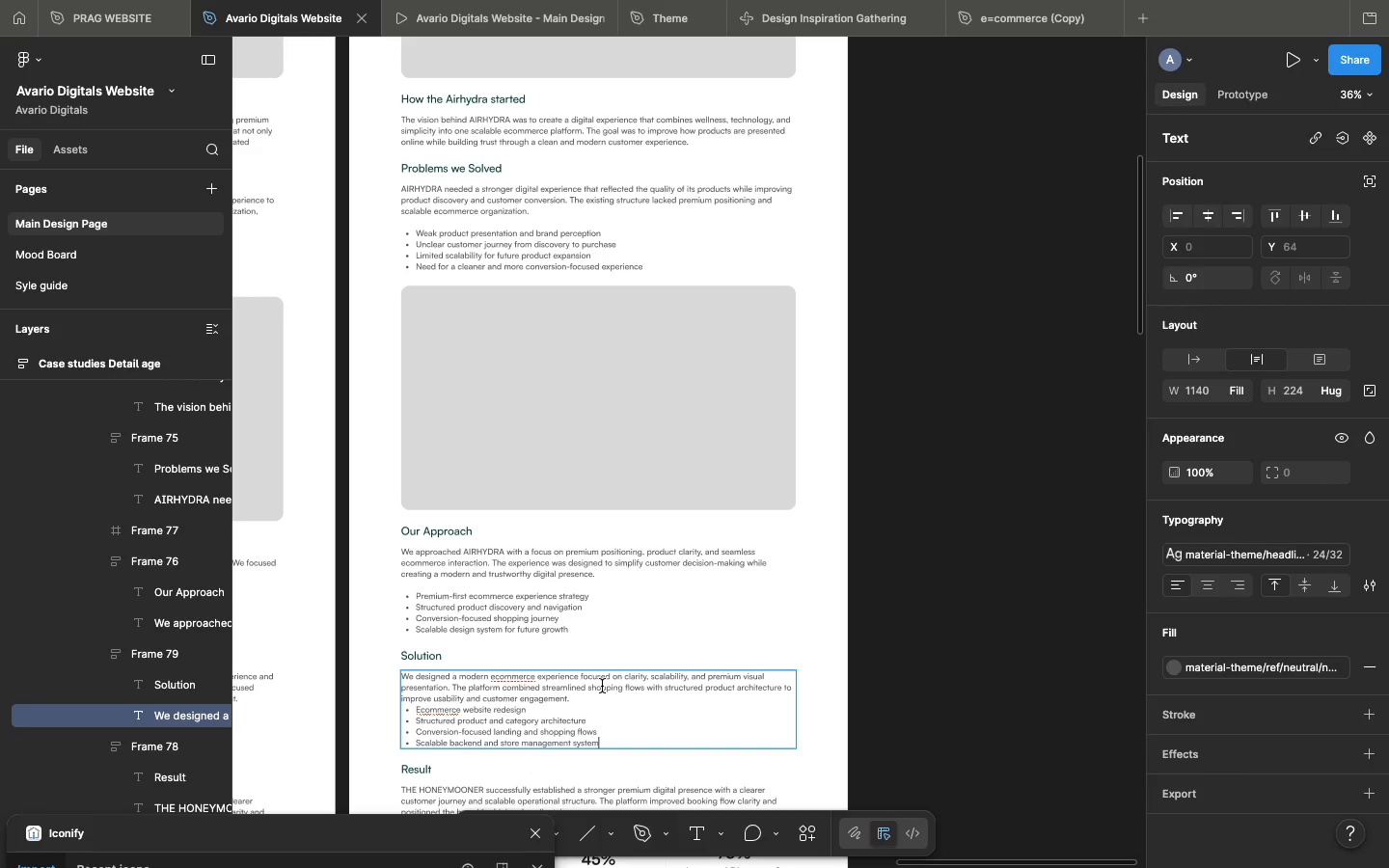 
left_click([599, 693])
 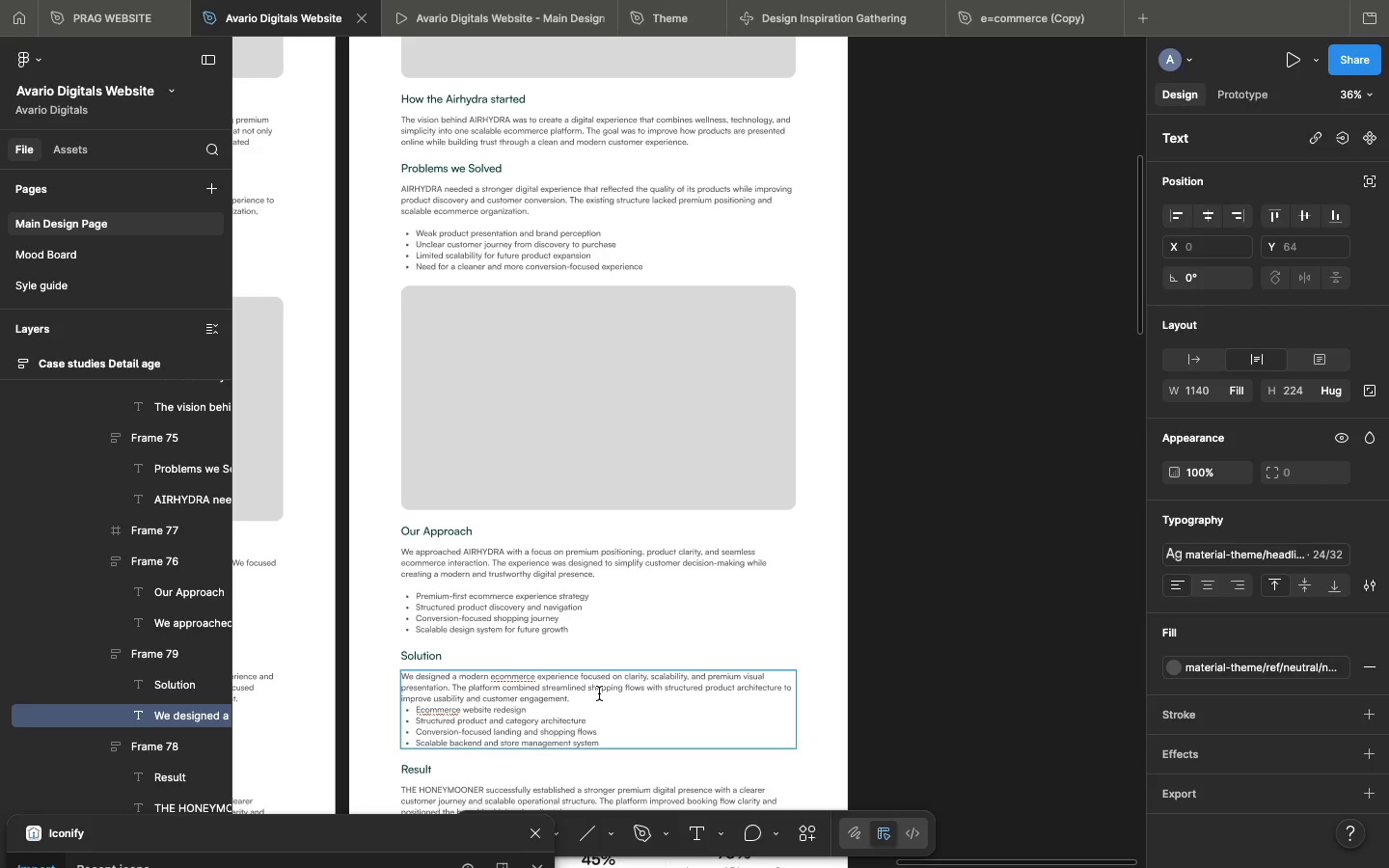 
key(Enter)
 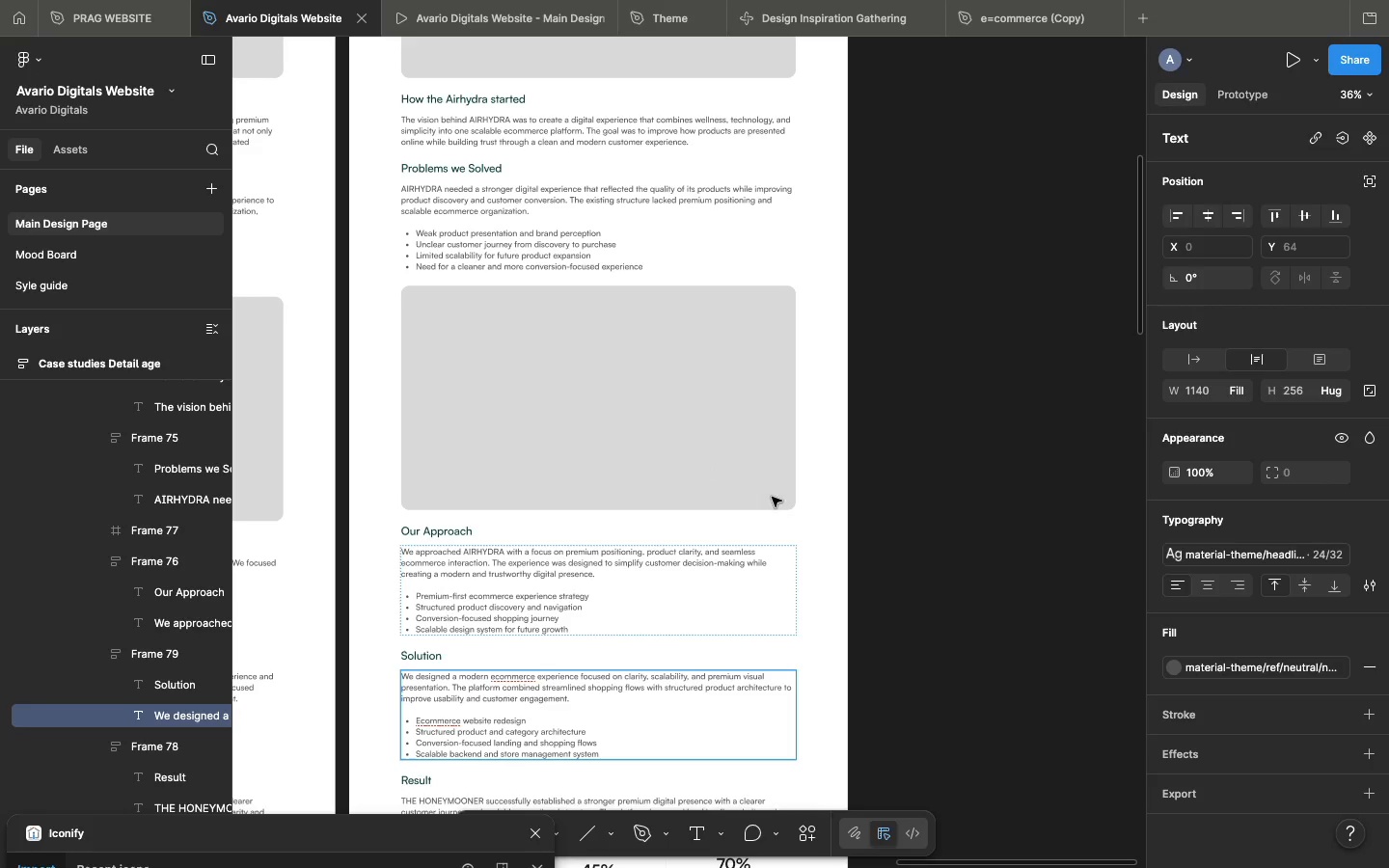 
left_click([784, 506])
 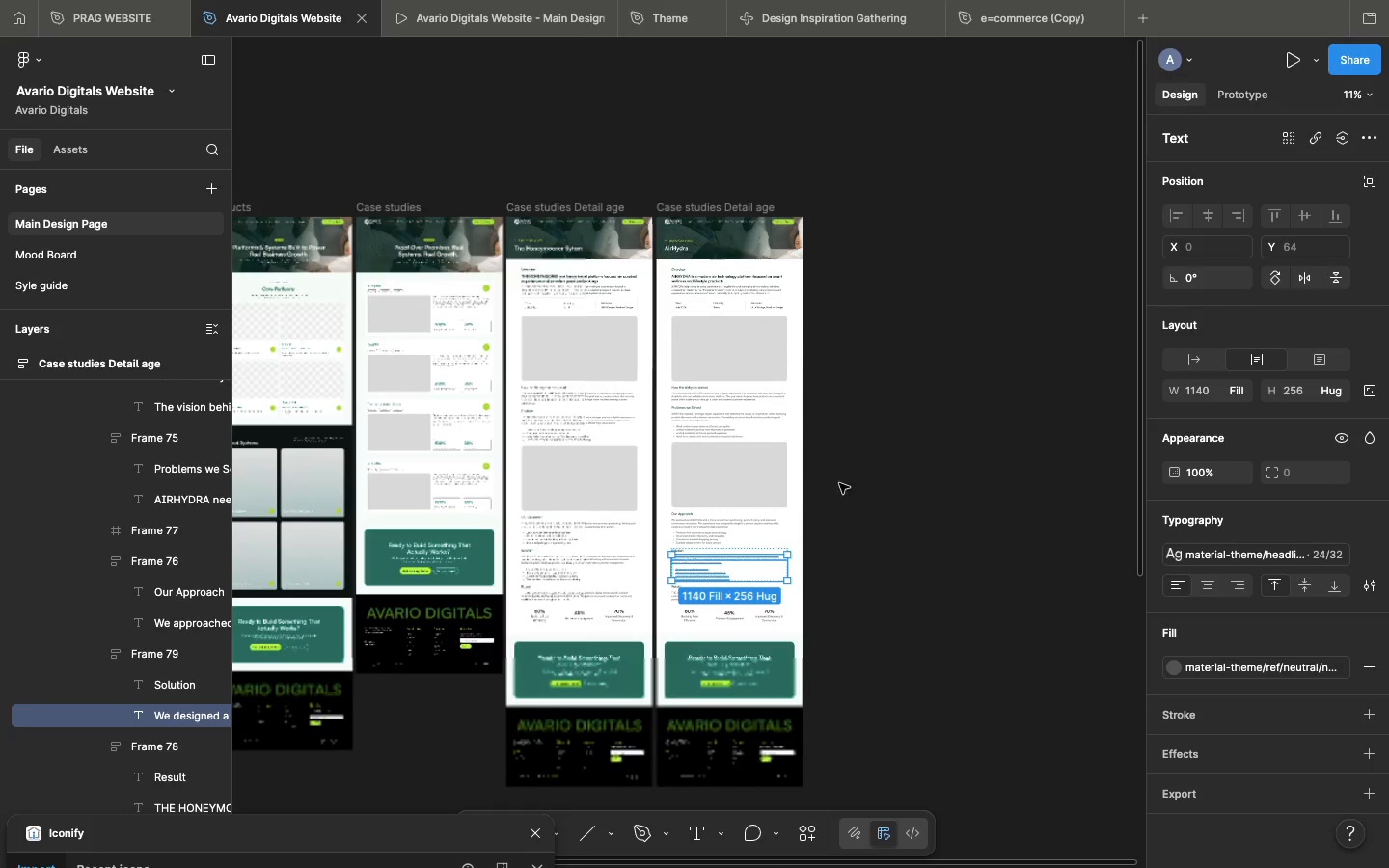 
left_click([897, 501])
 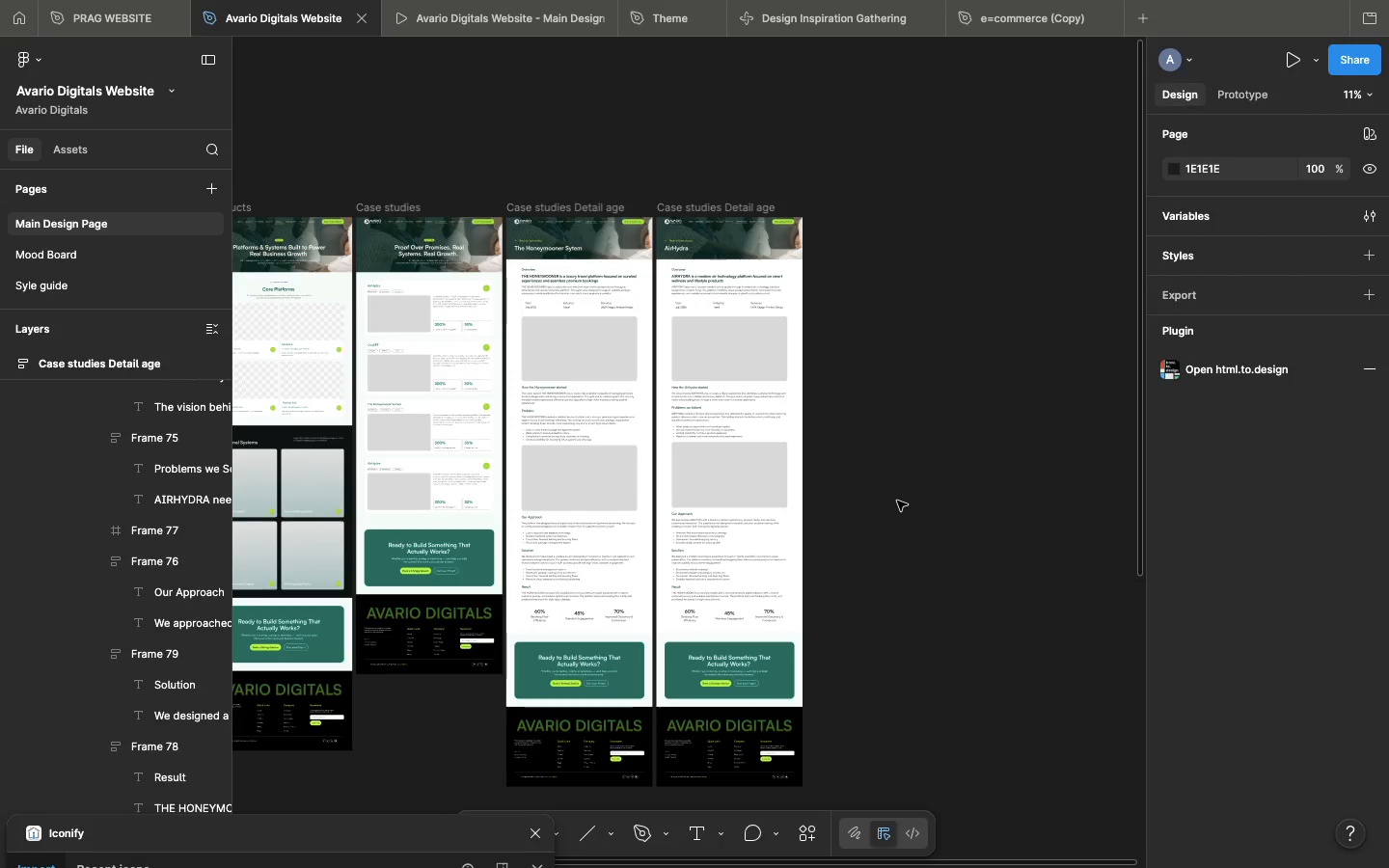 
wait(30.21)
 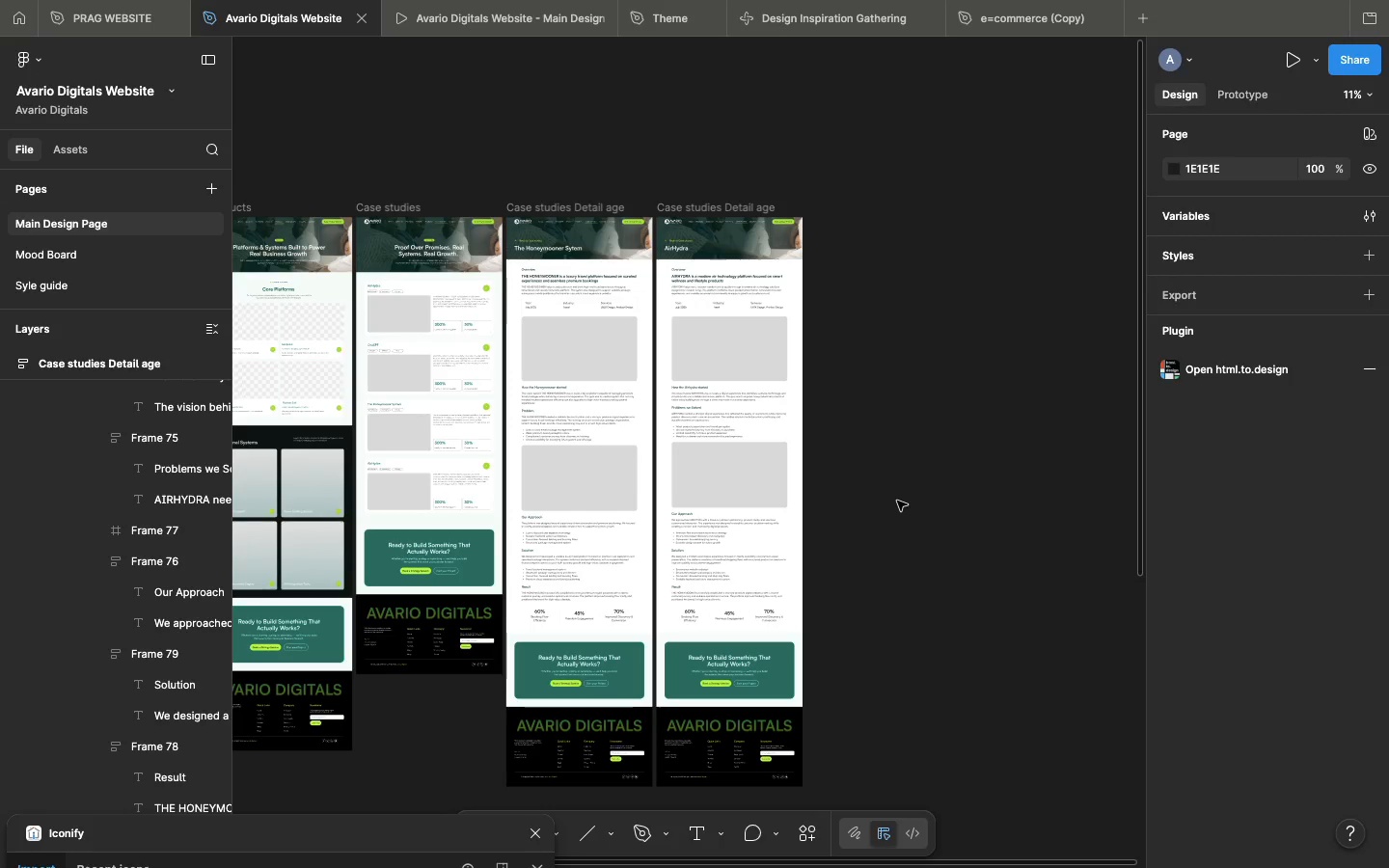 
scroll: coordinate [897, 501], scroll_direction: up, amount: 25.0
 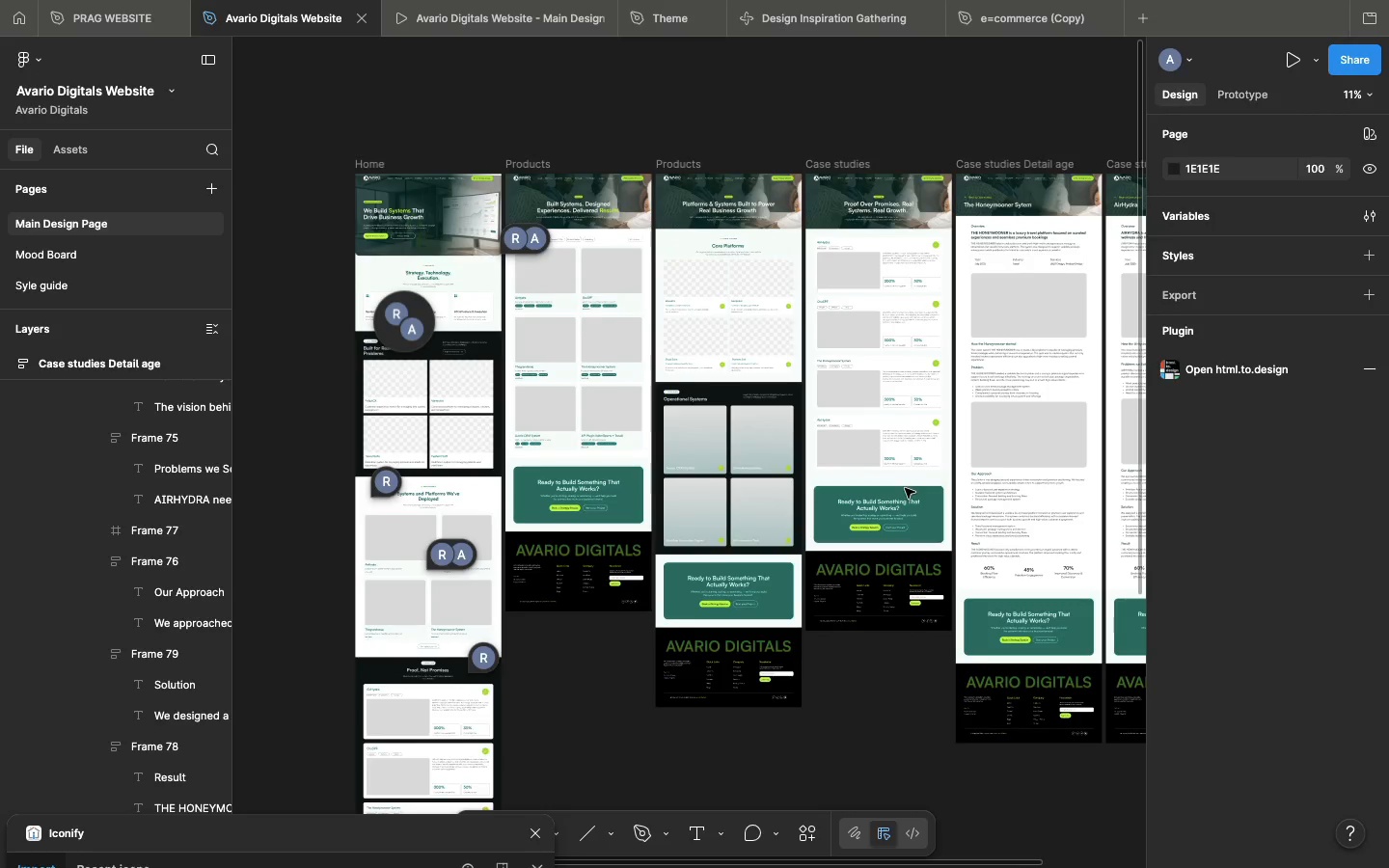 
scroll: coordinate [905, 488], scroll_direction: down, amount: 5.0
 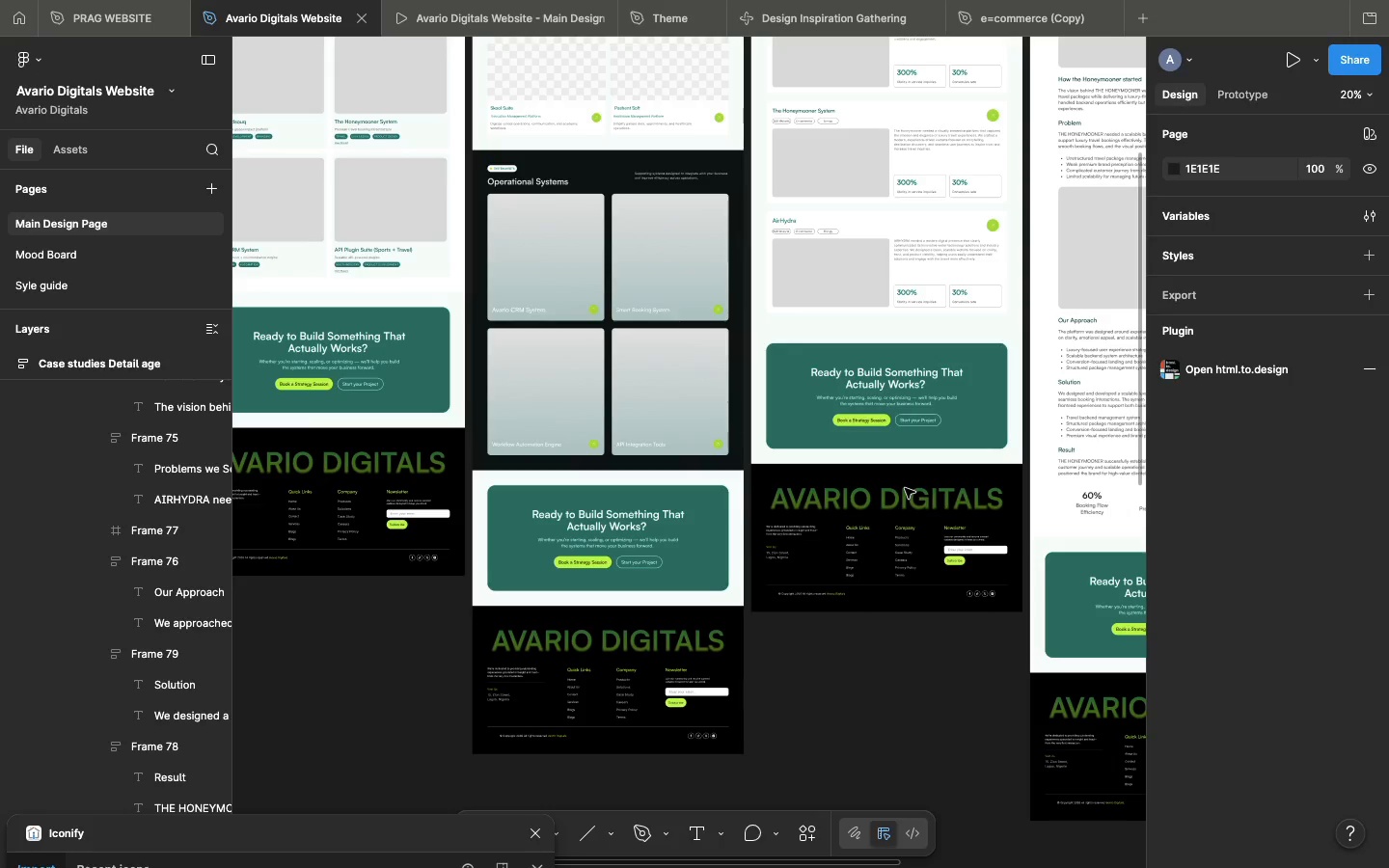 
wait(19.03)
 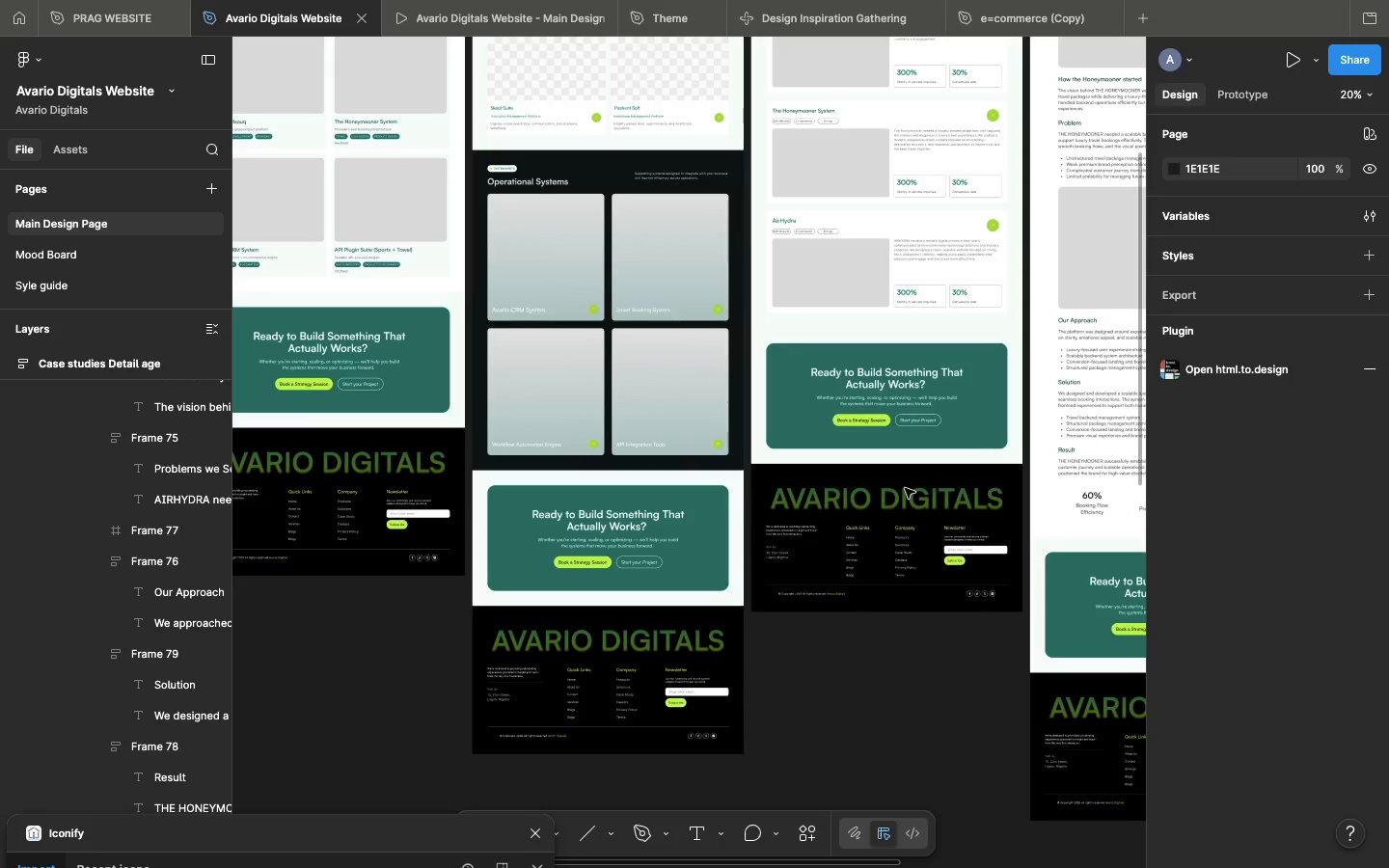 
scroll: coordinate [928, 194], scroll_direction: up, amount: 23.0
 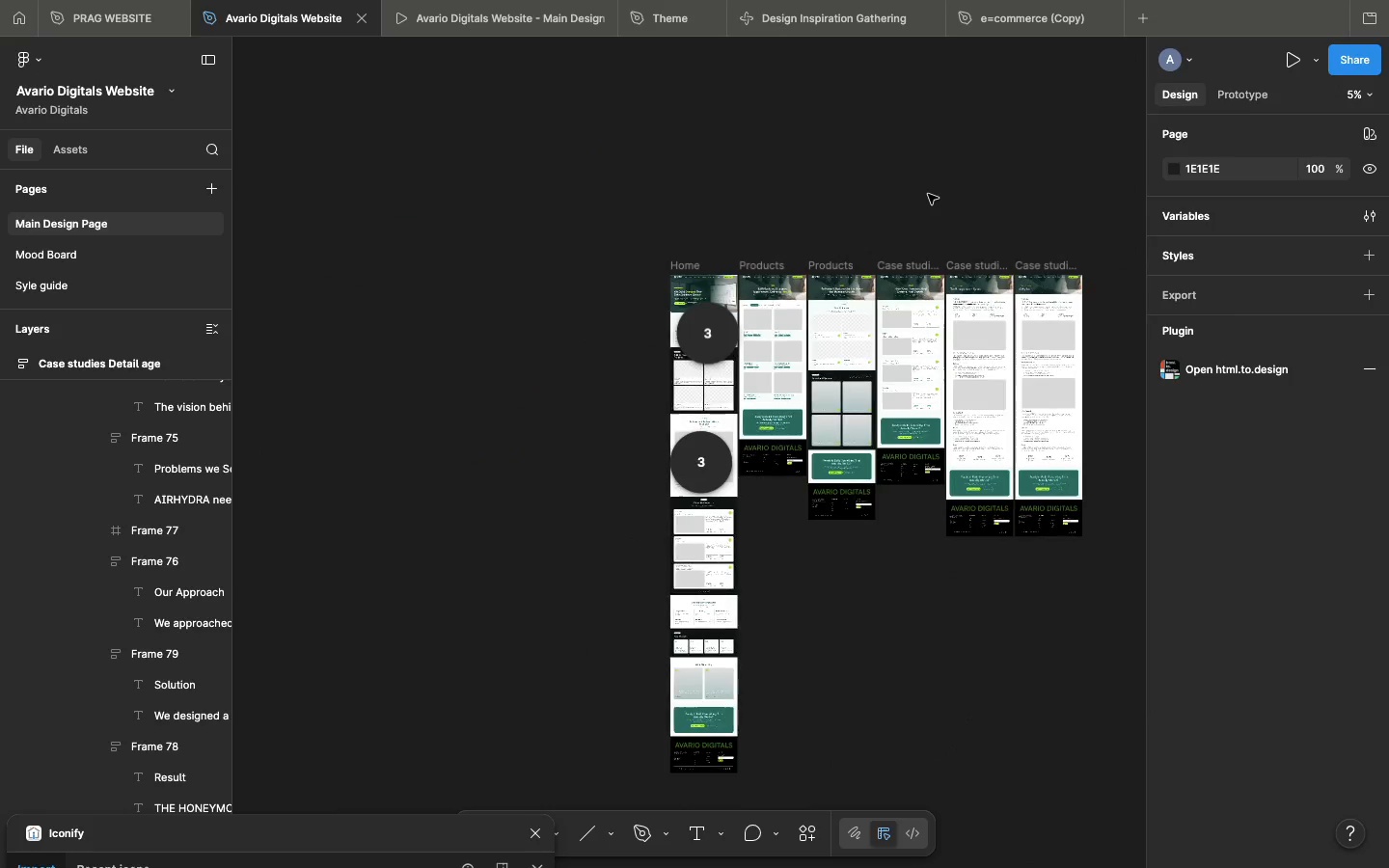 
wait(6.95)
 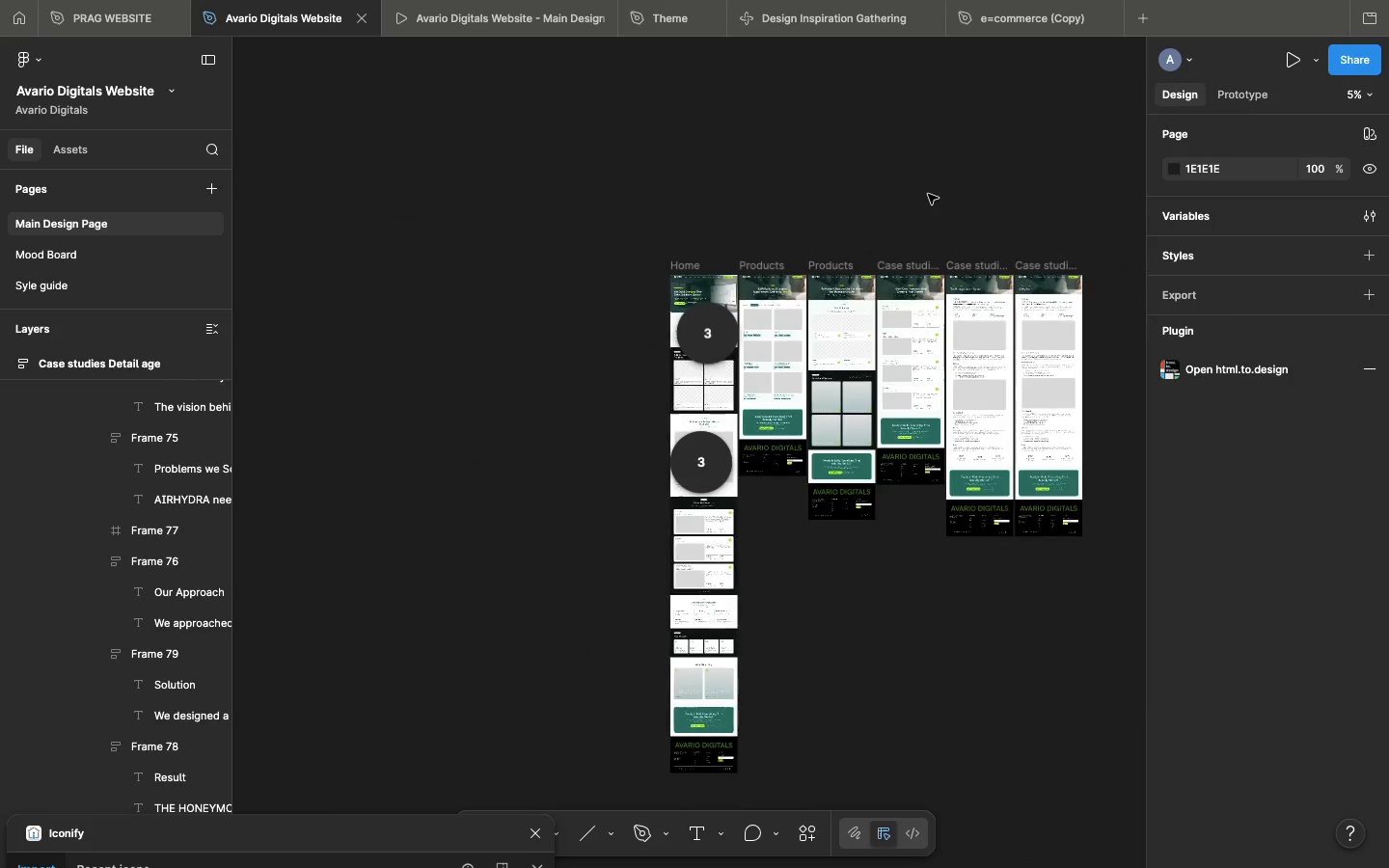 
left_click([692, 257])
 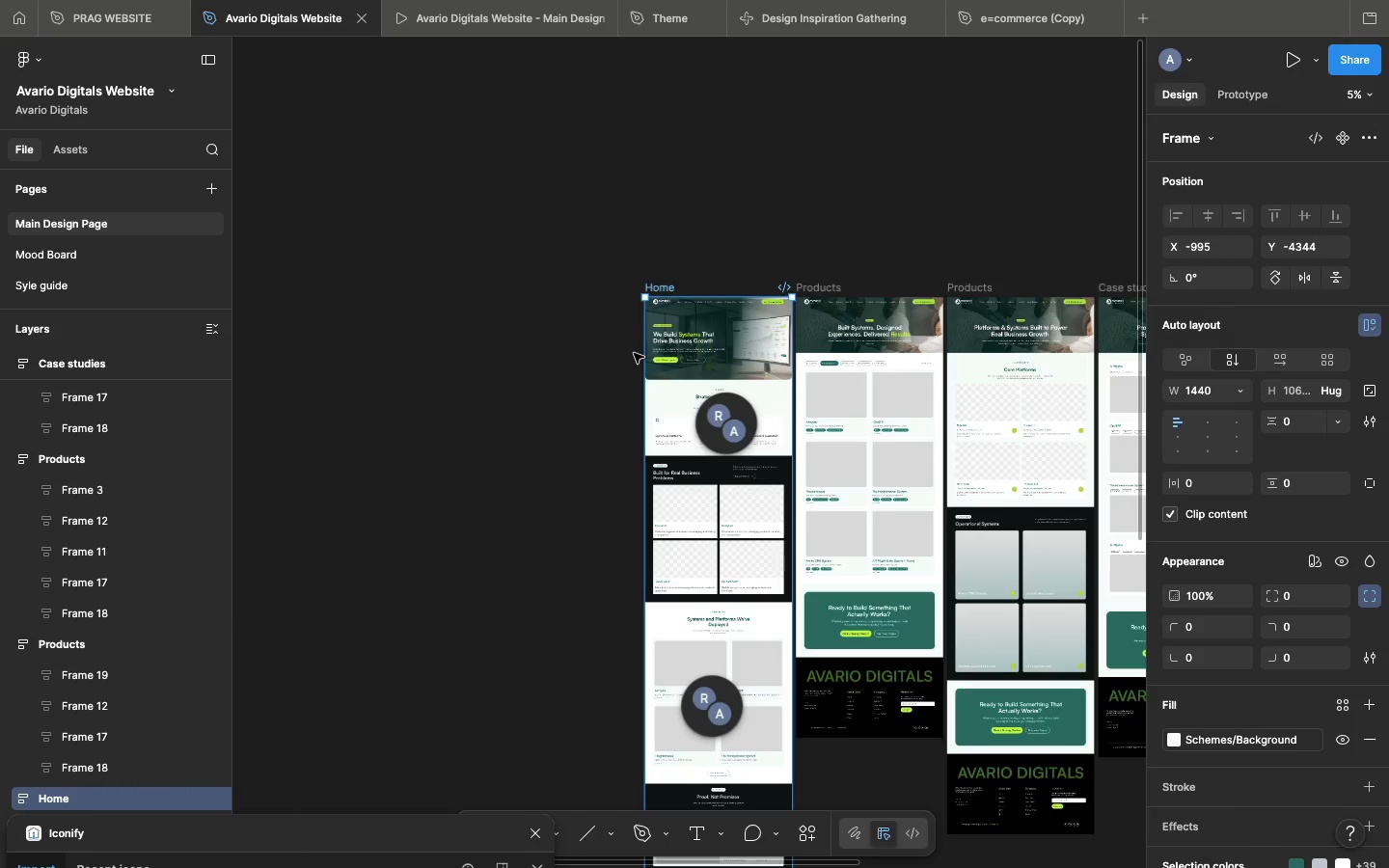 
mouse_move([663, 339])
 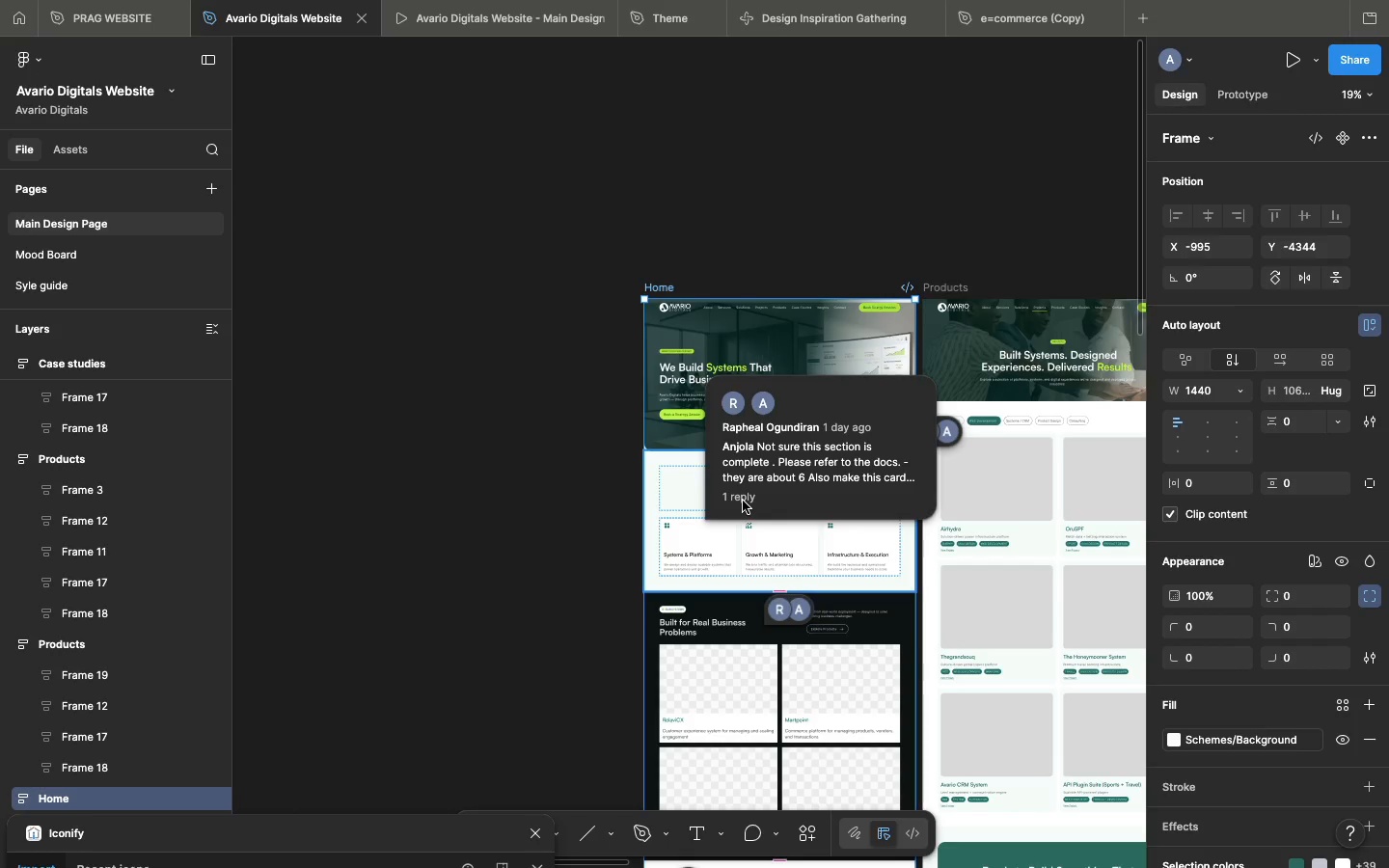 
wait(64.16)
 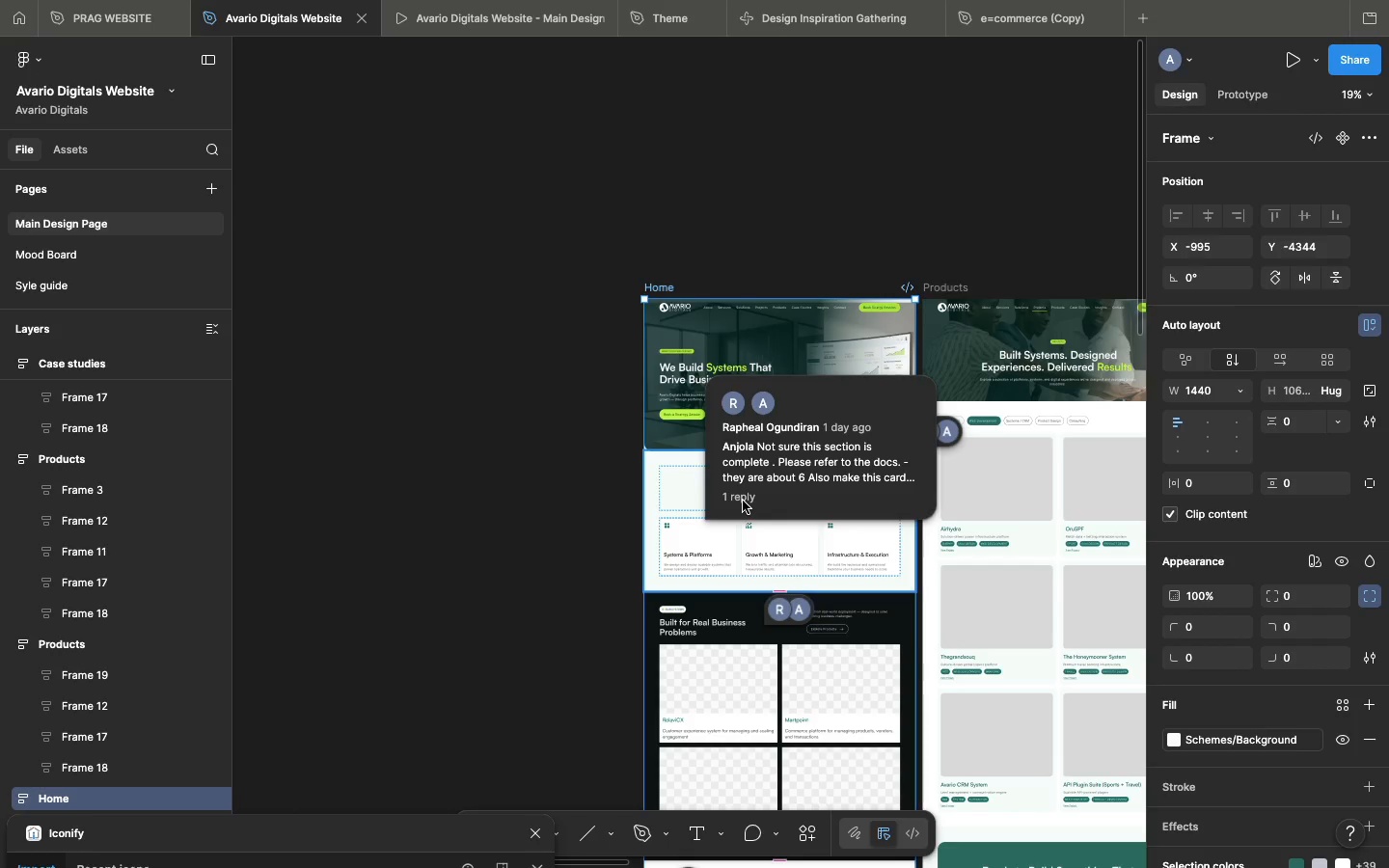 
scroll: coordinate [722, 654], scroll_direction: down, amount: 74.0
 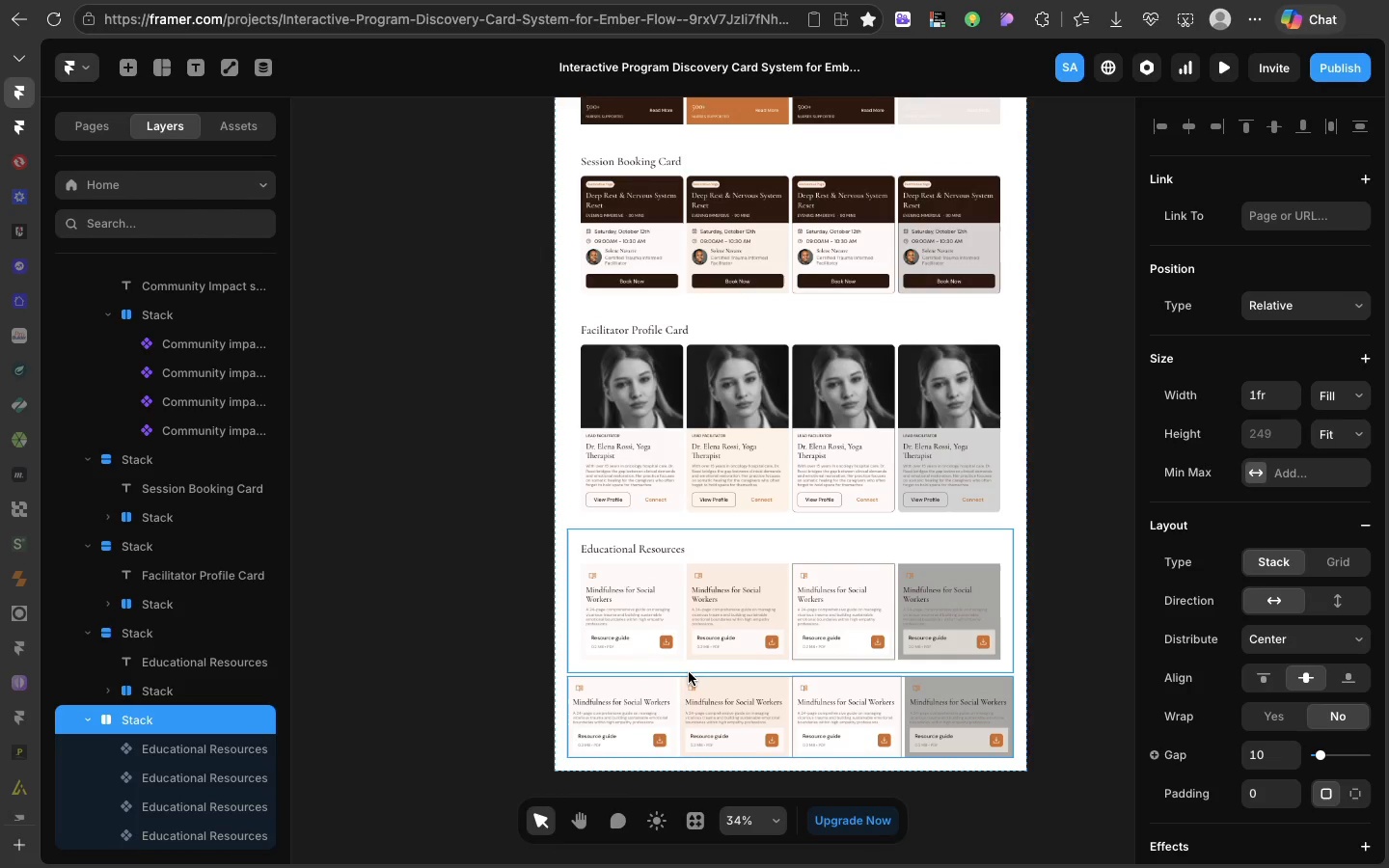 
left_click([689, 673])
 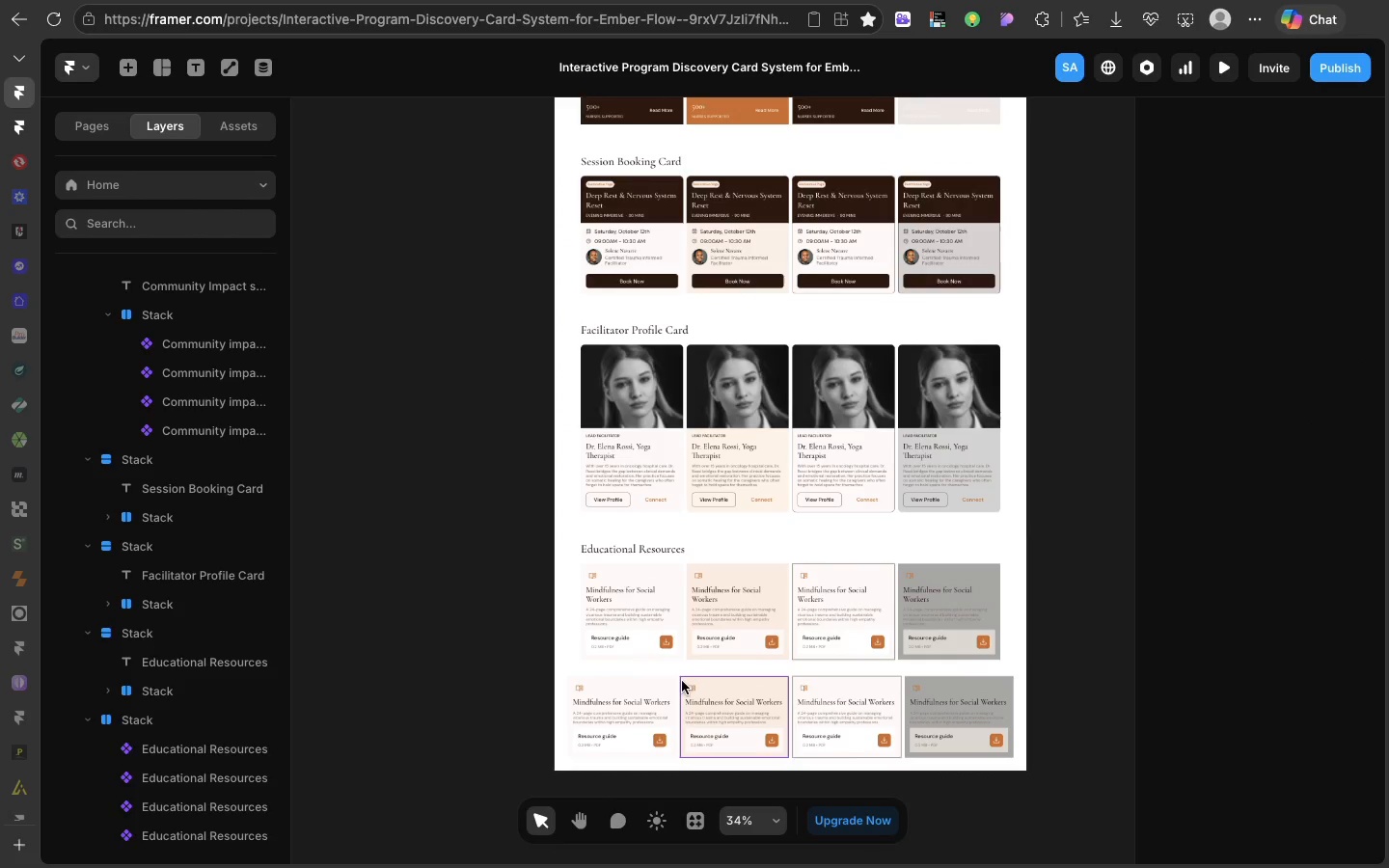 
left_click([677, 686])
 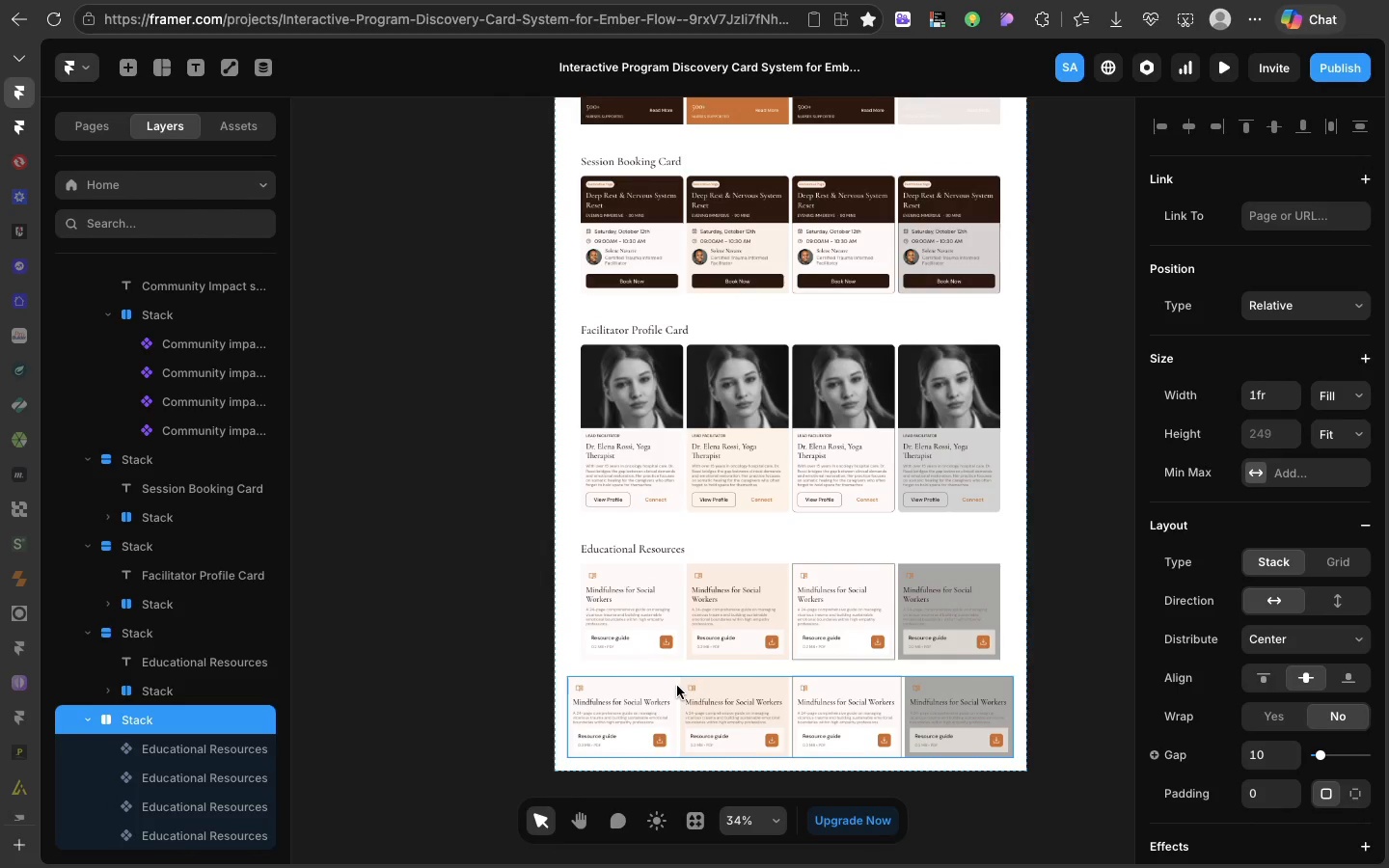 
key(Backspace)
 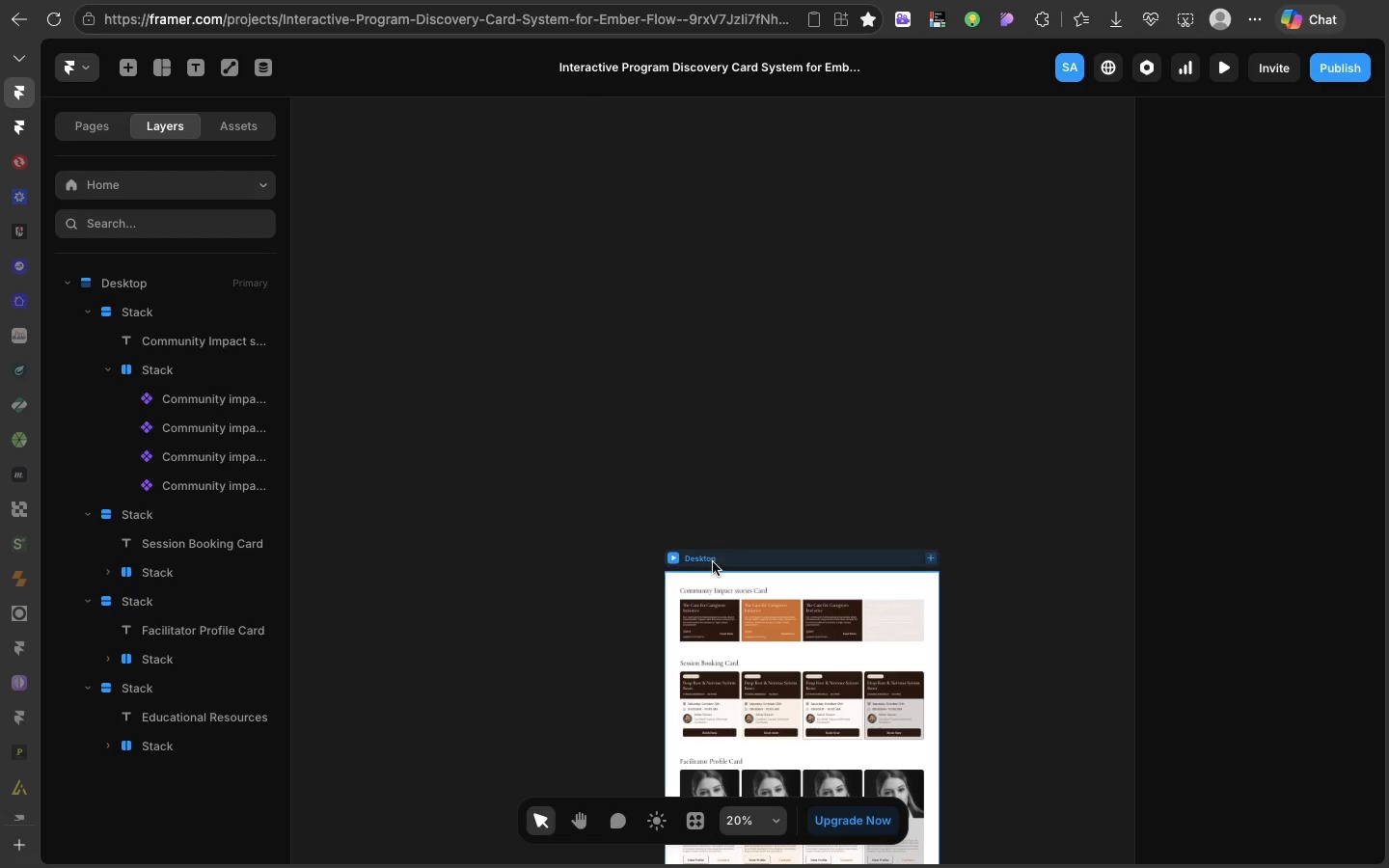 
scroll: coordinate [677, 686], scroll_direction: up, amount: 41.0
 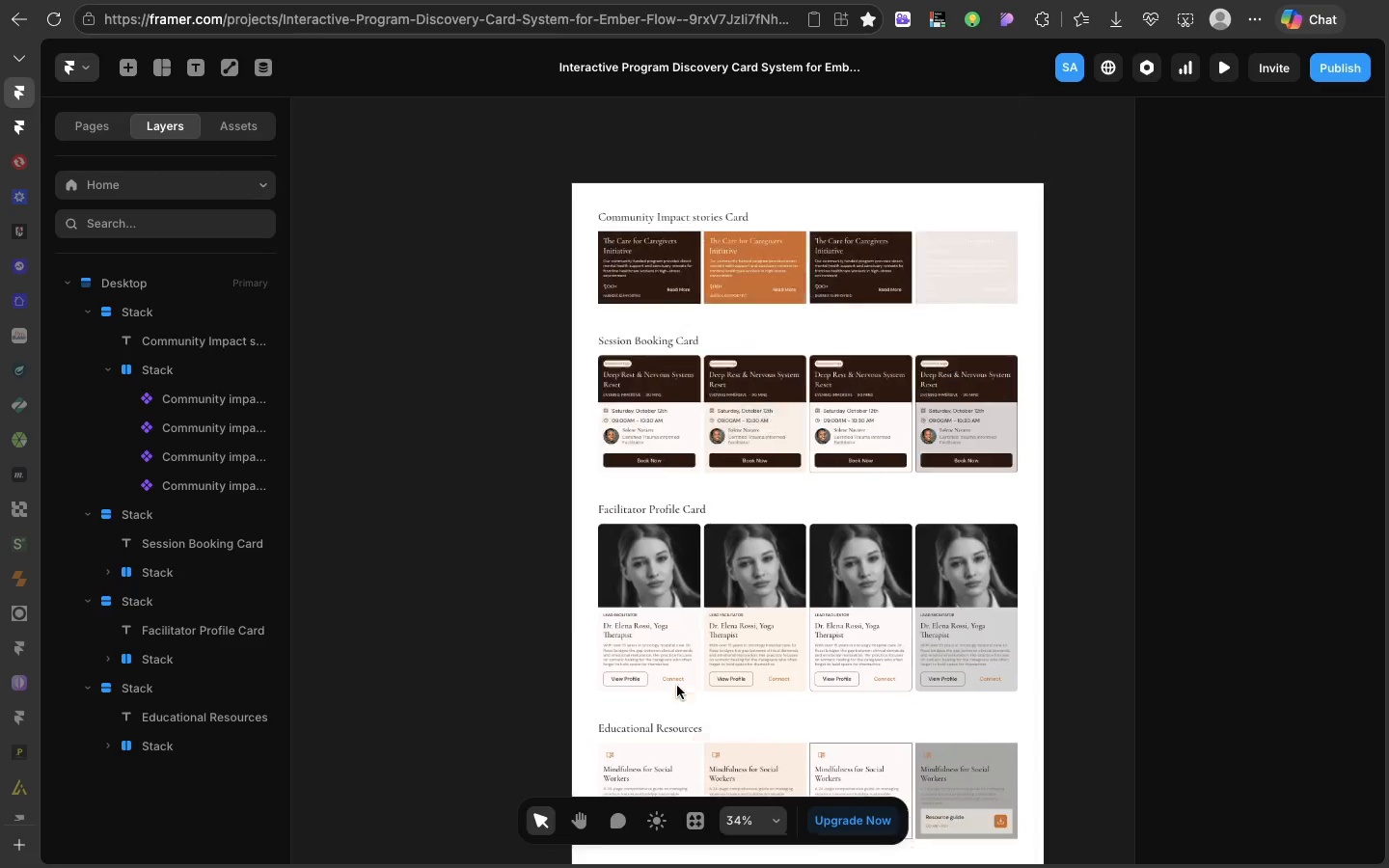 
left_click([711, 582])
 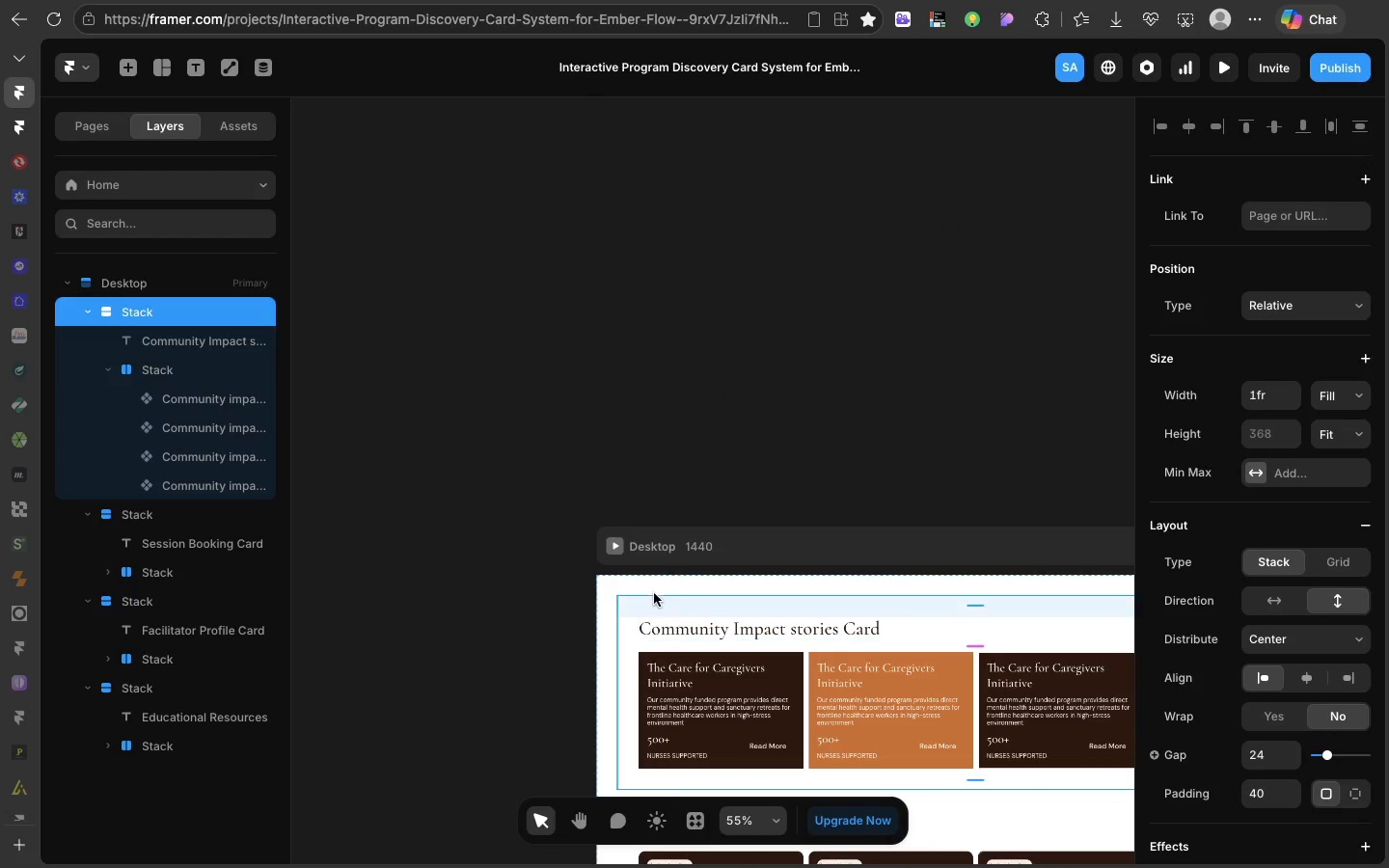 
left_click([646, 582])
 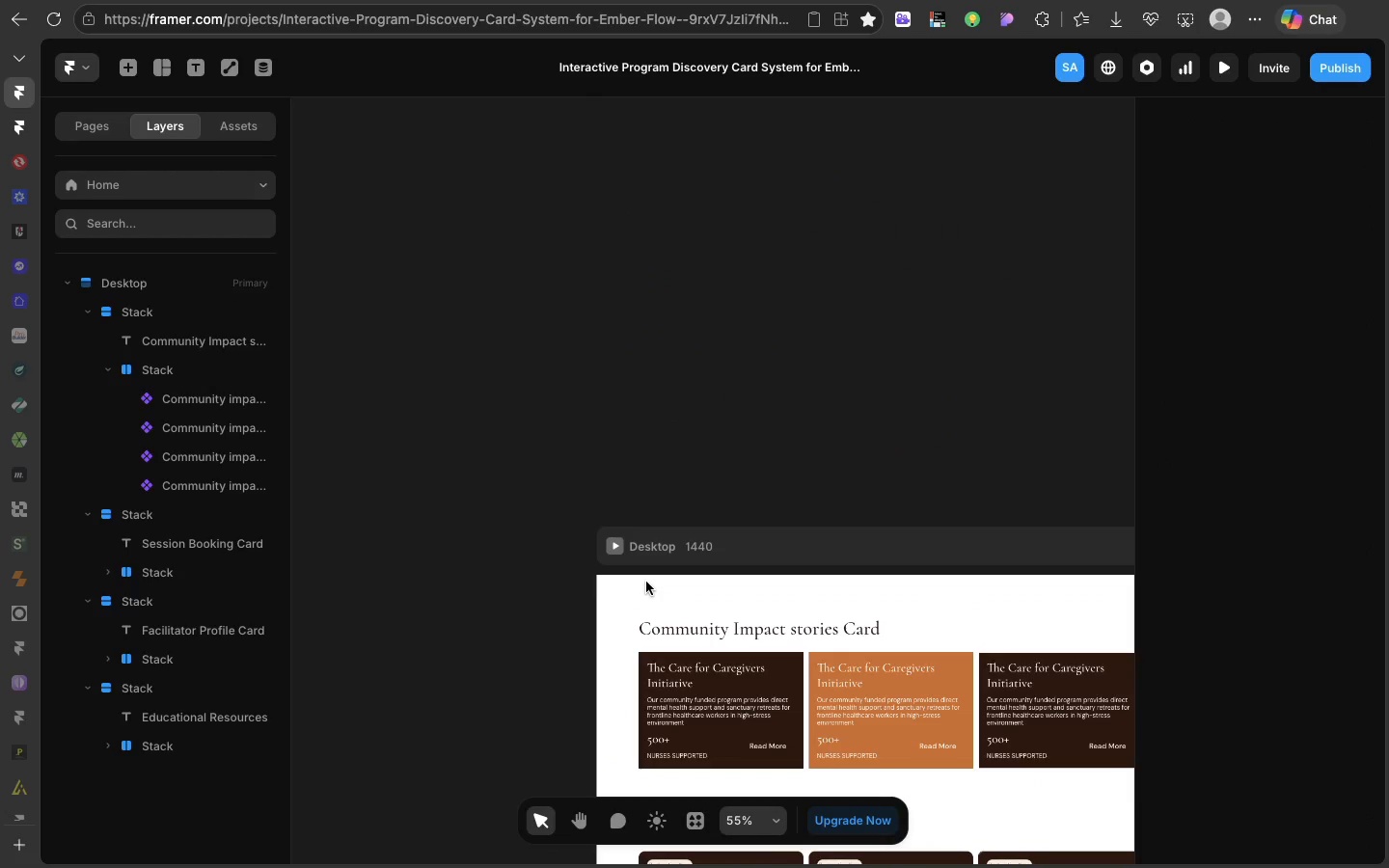 
key(F)
 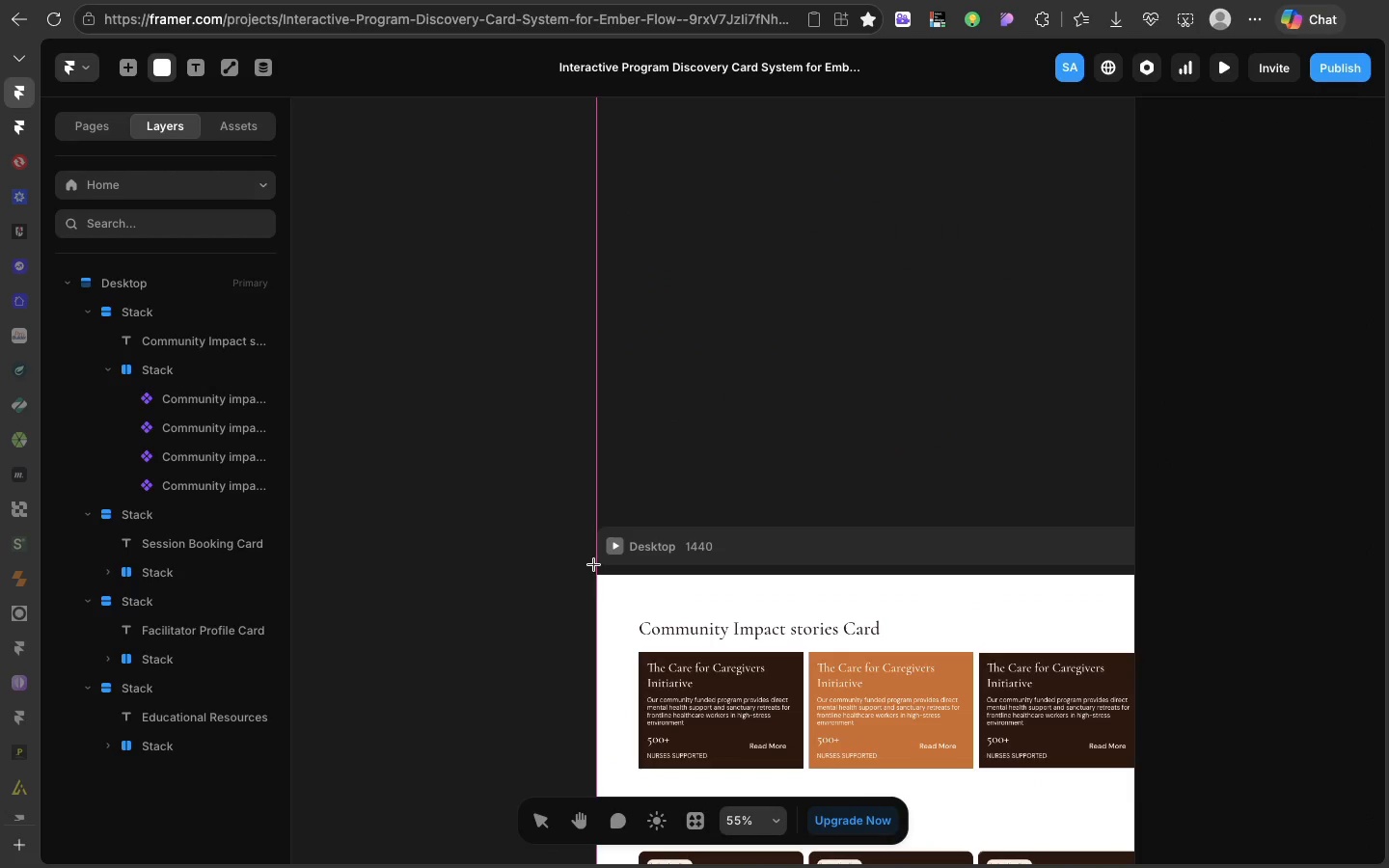 
left_click_drag(start_coordinate=[597, 577], to_coordinate=[1091, 603])
 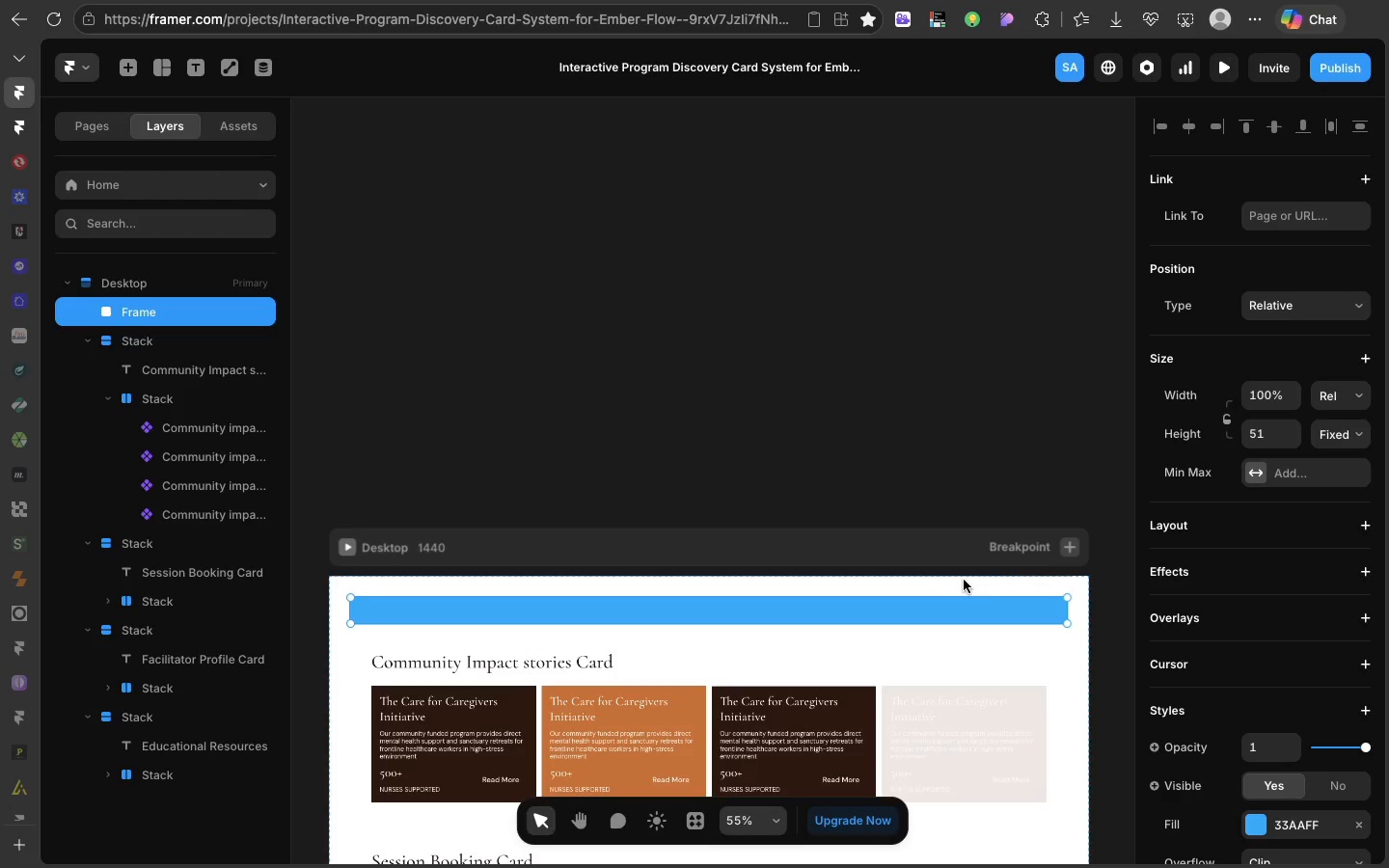 
left_click([965, 546])
 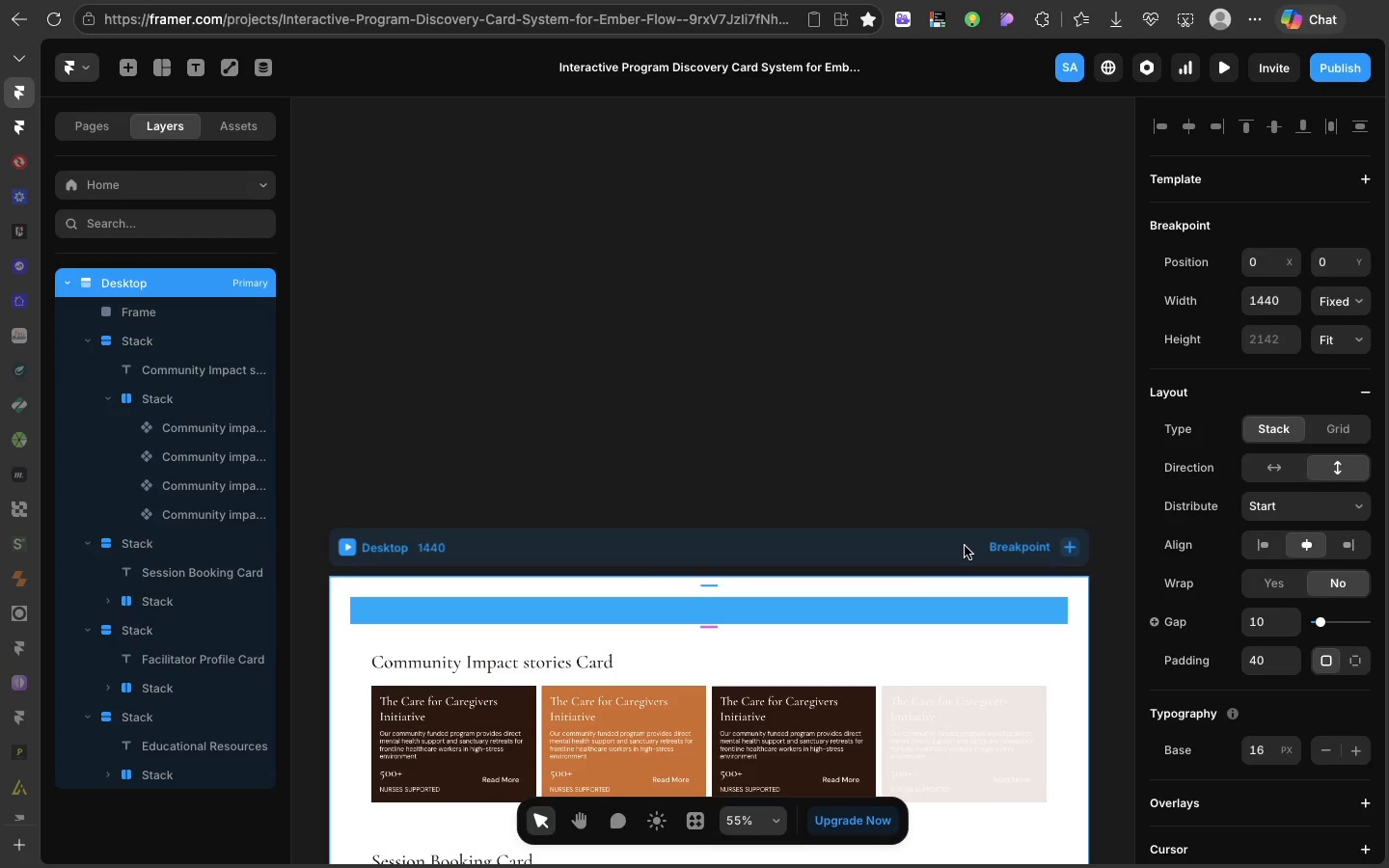 
scroll: coordinate [1292, 765], scroll_direction: down, amount: 71.0
 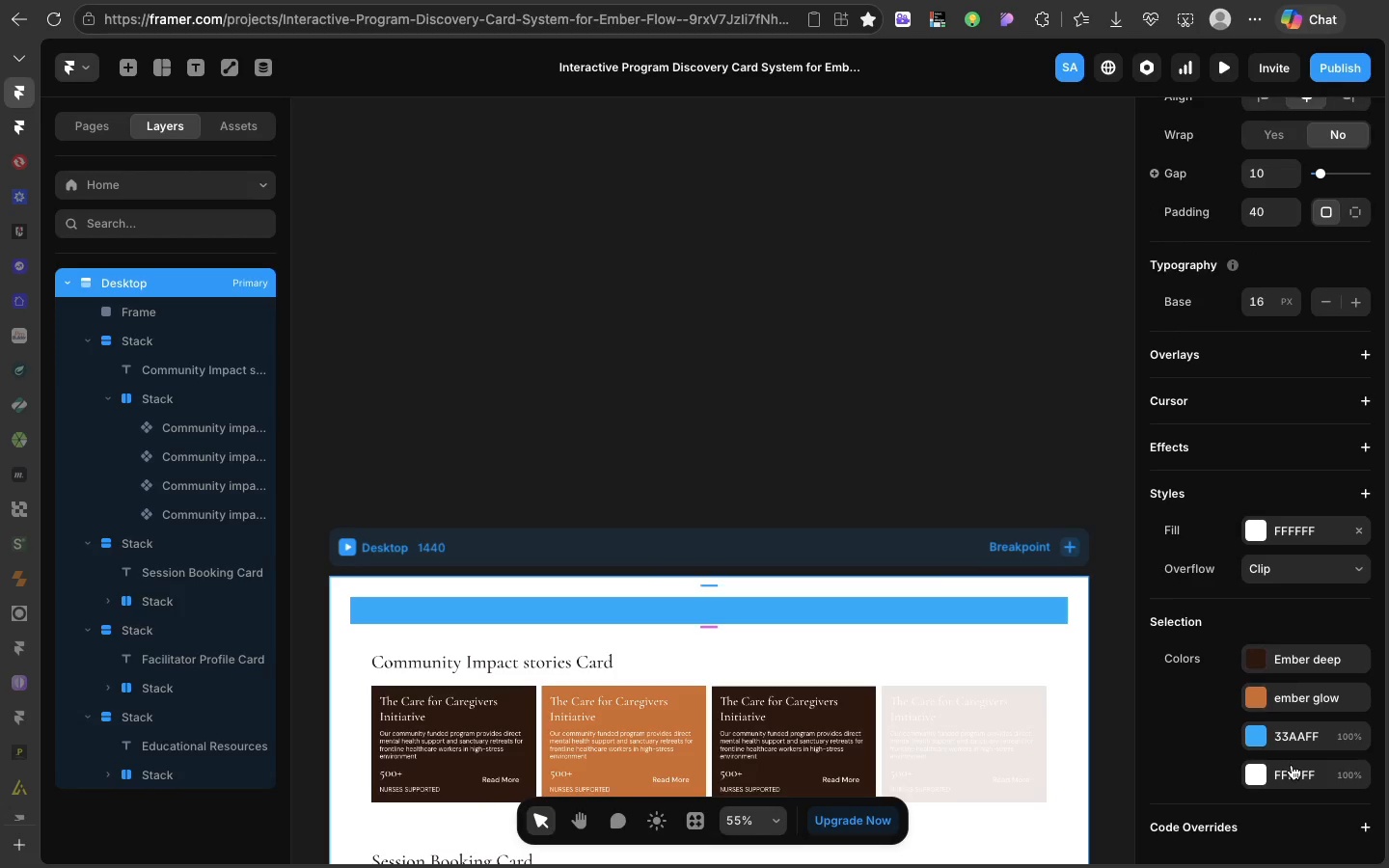 
scroll: coordinate [1246, 522], scroll_direction: up, amount: 14.0
 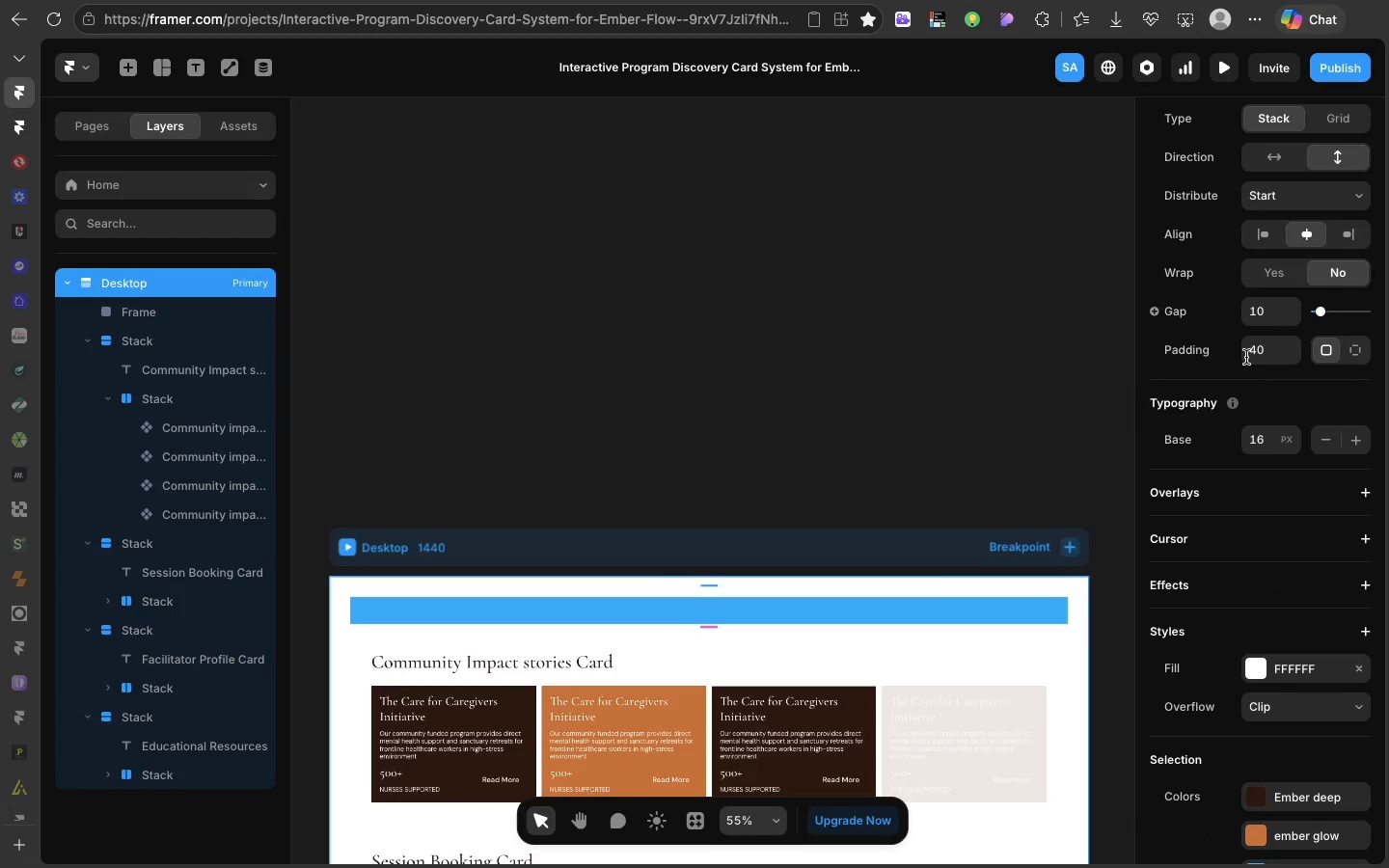 
left_click([1250, 348])
 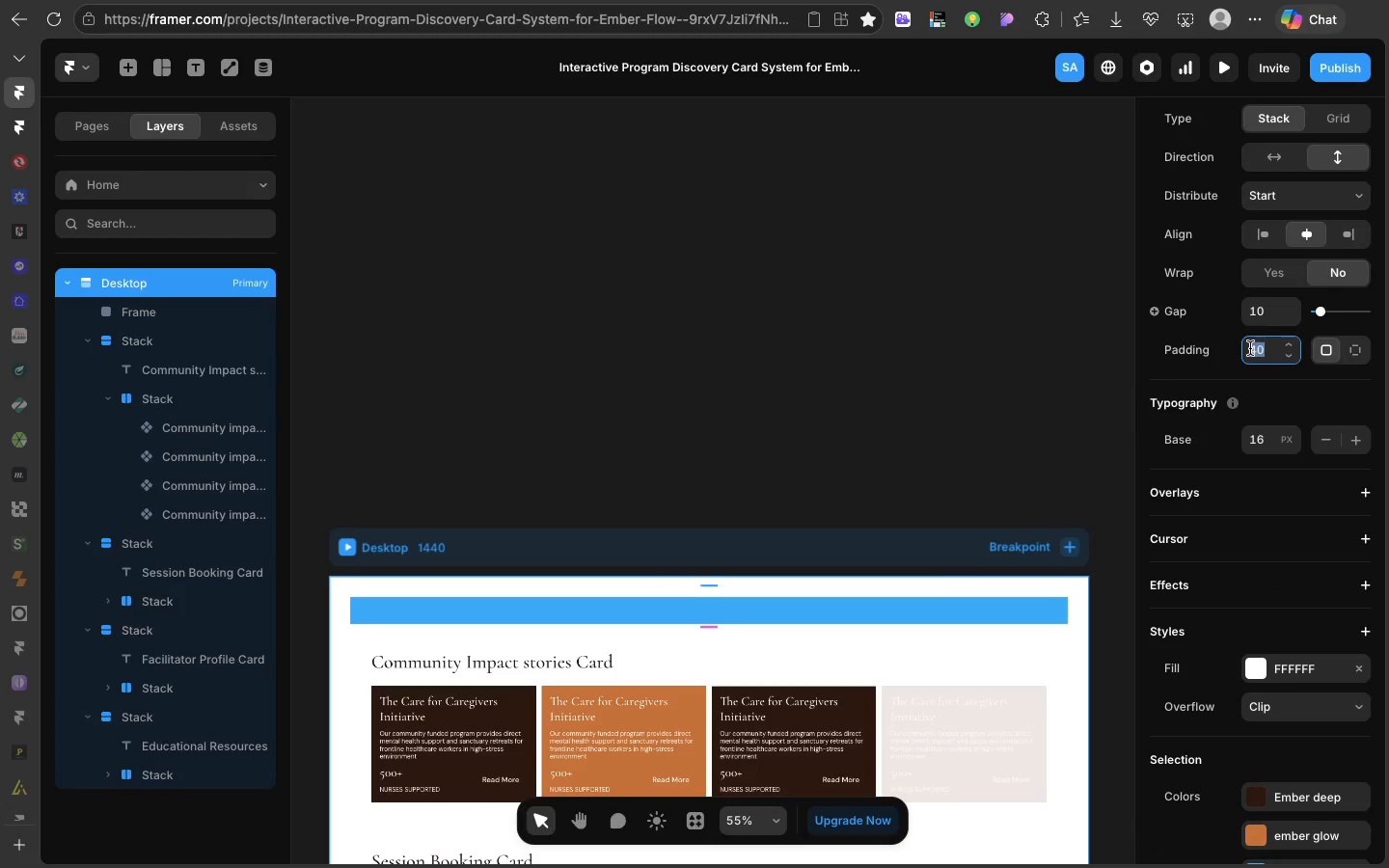 
key(0)
 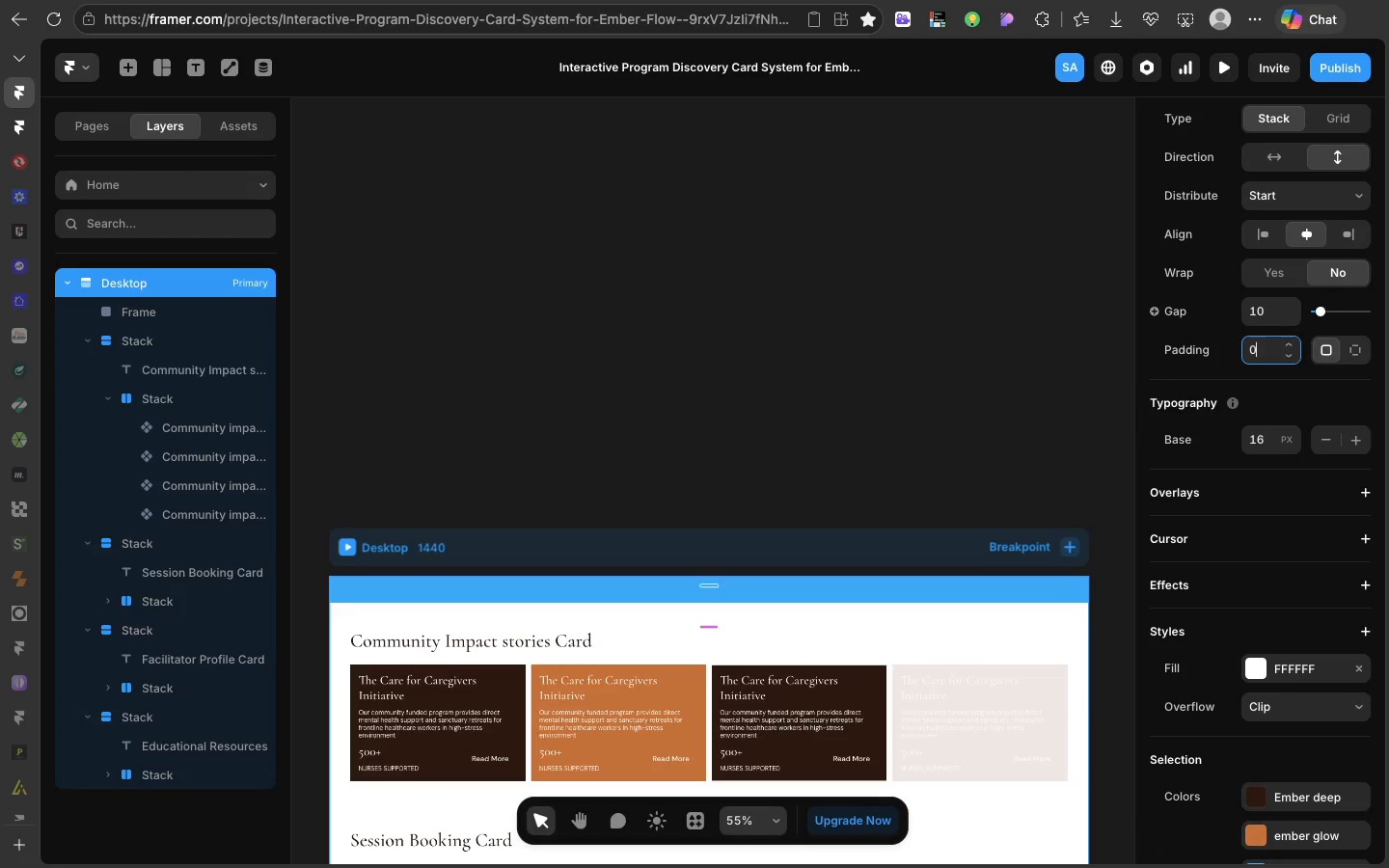 
key(Enter)
 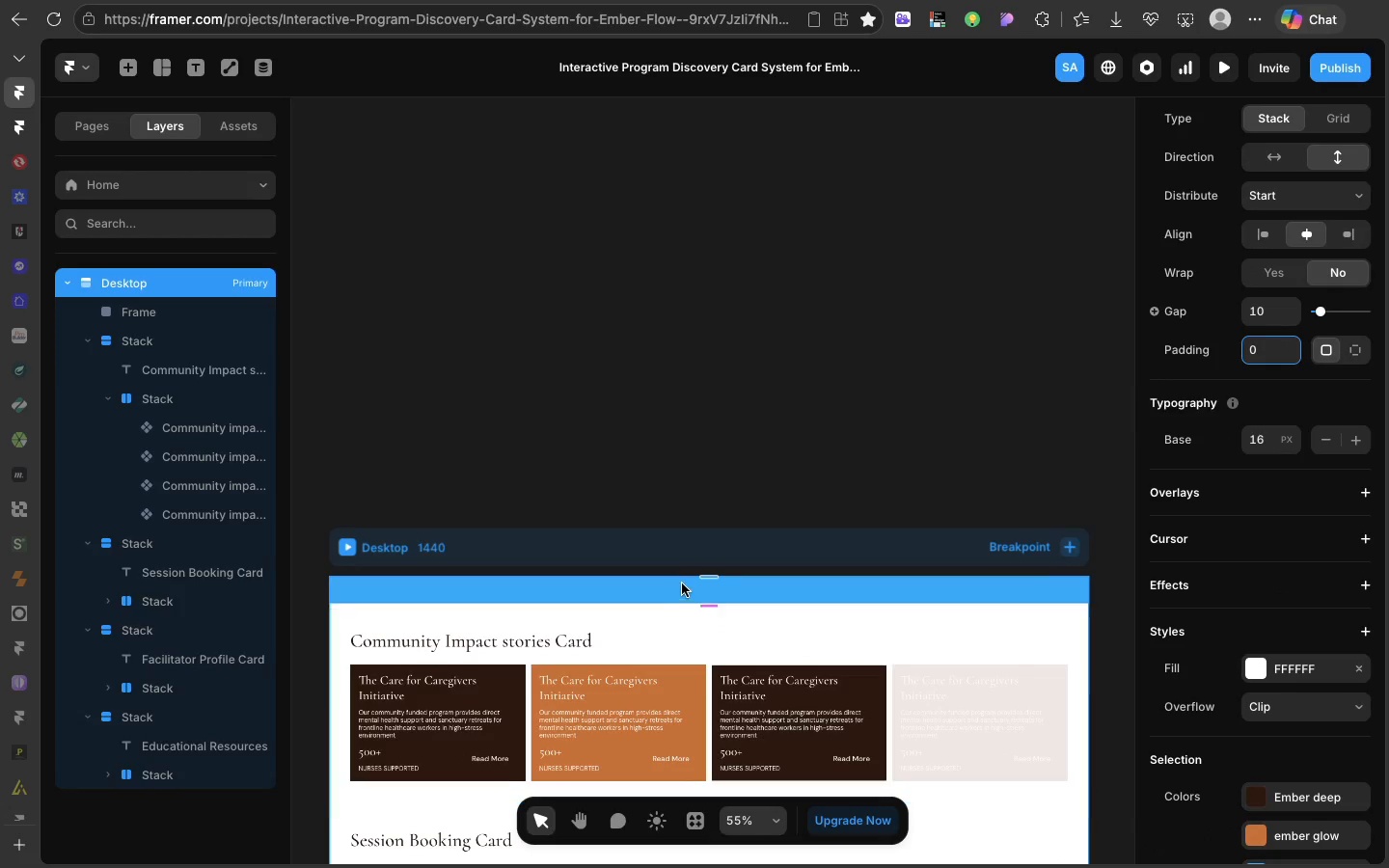 
left_click([684, 581])
 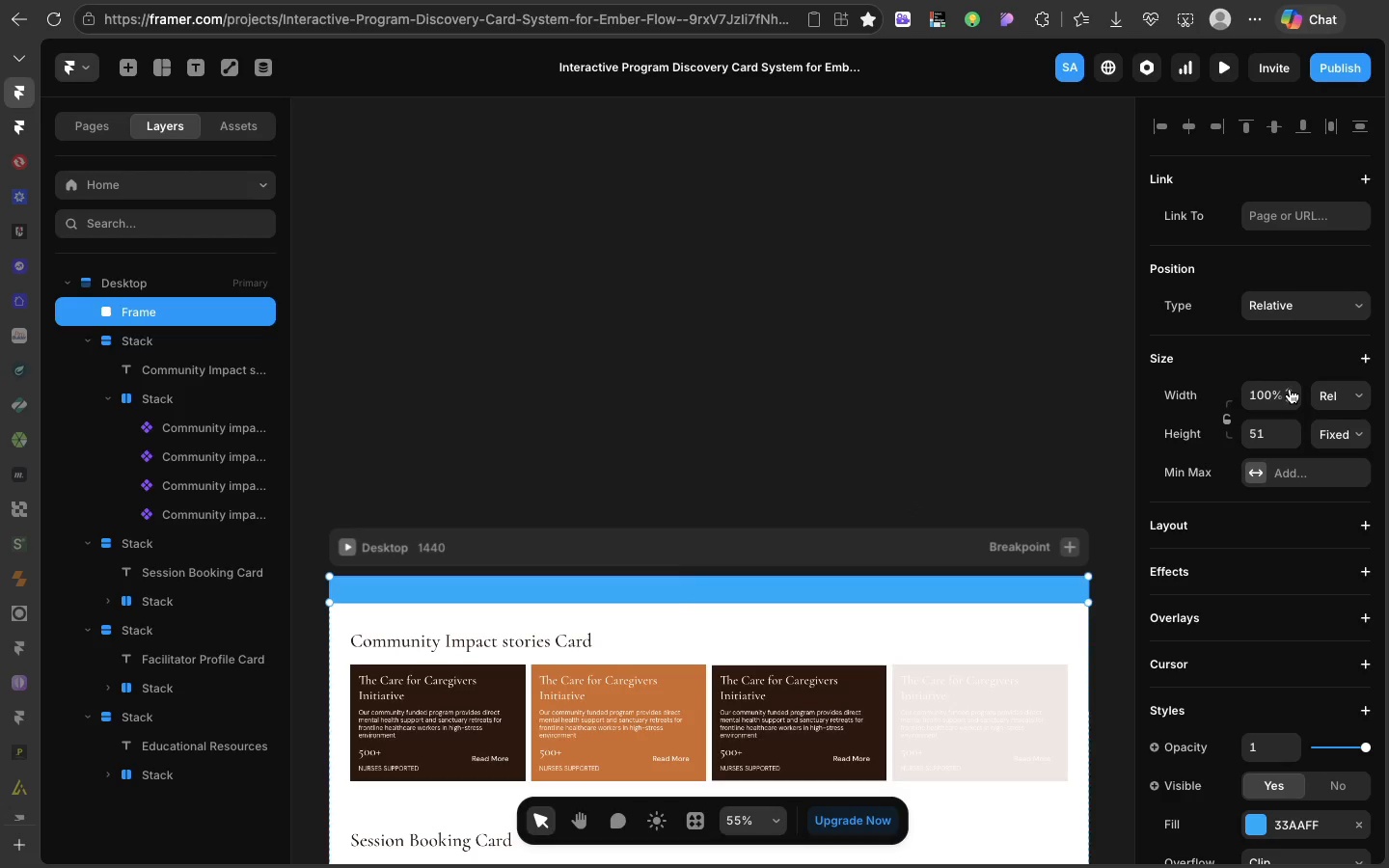 
left_click([1335, 397])
 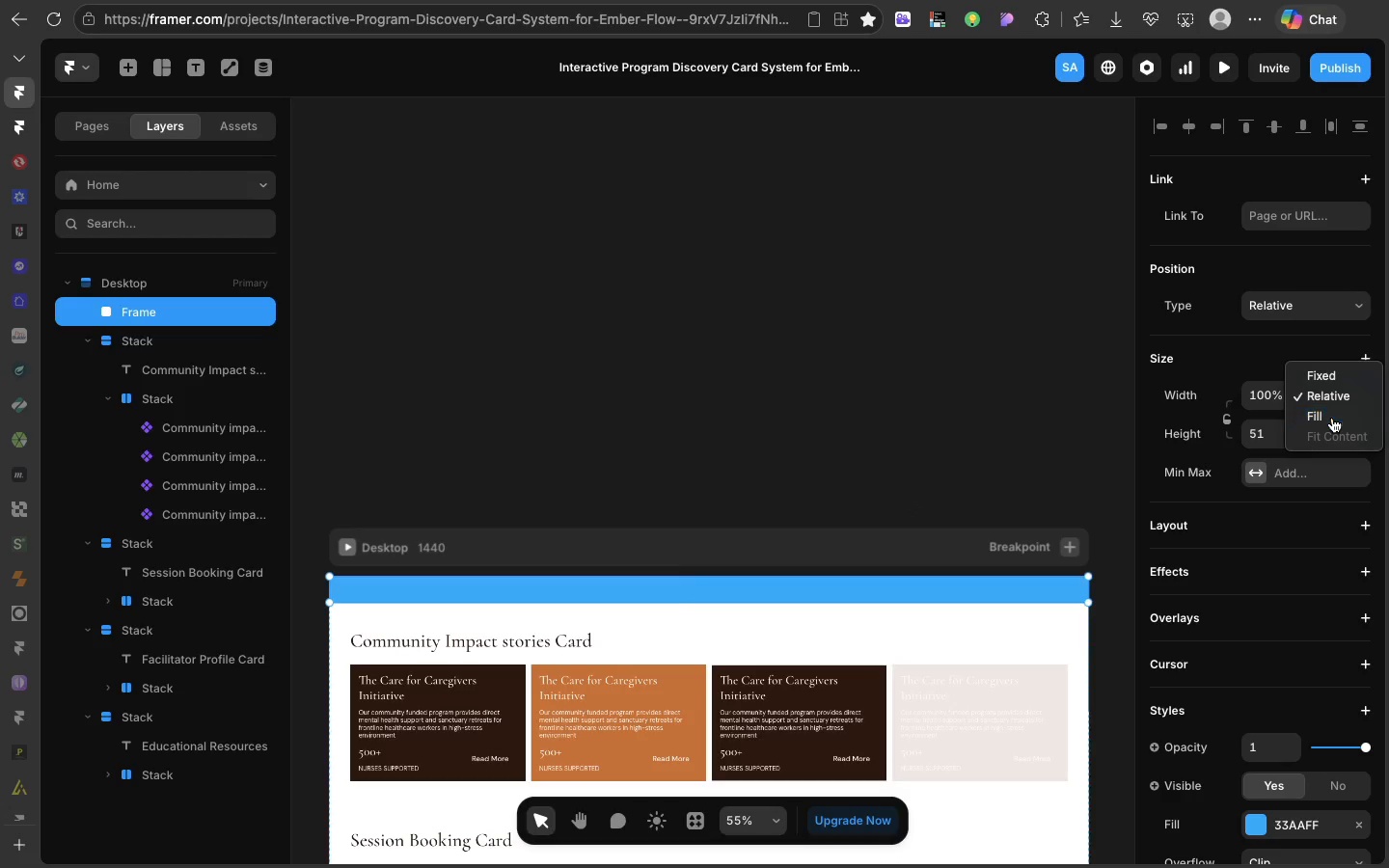 
left_click([1332, 418])
 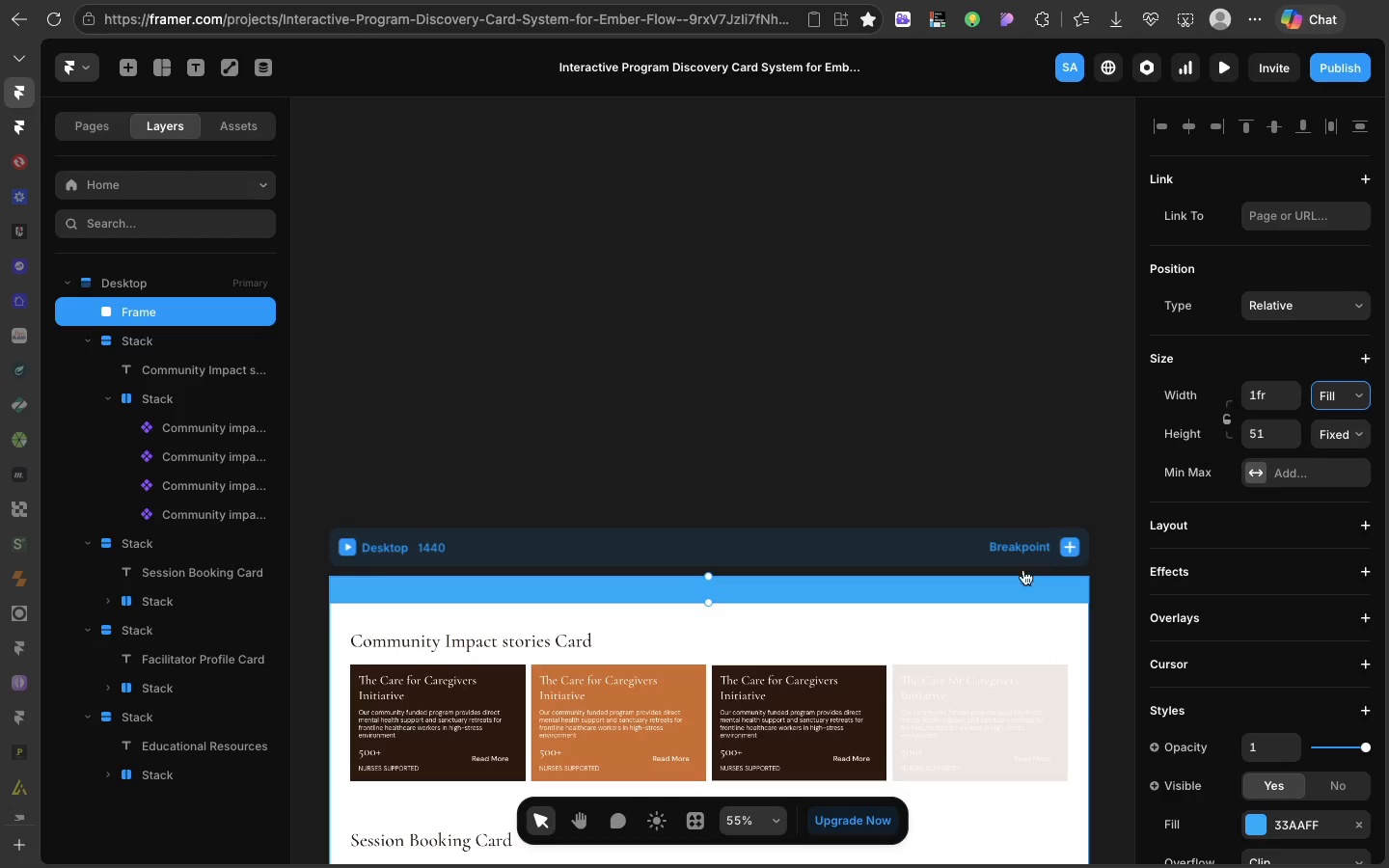 
left_click_drag(start_coordinate=[1008, 605], to_coordinate=[994, 733])
 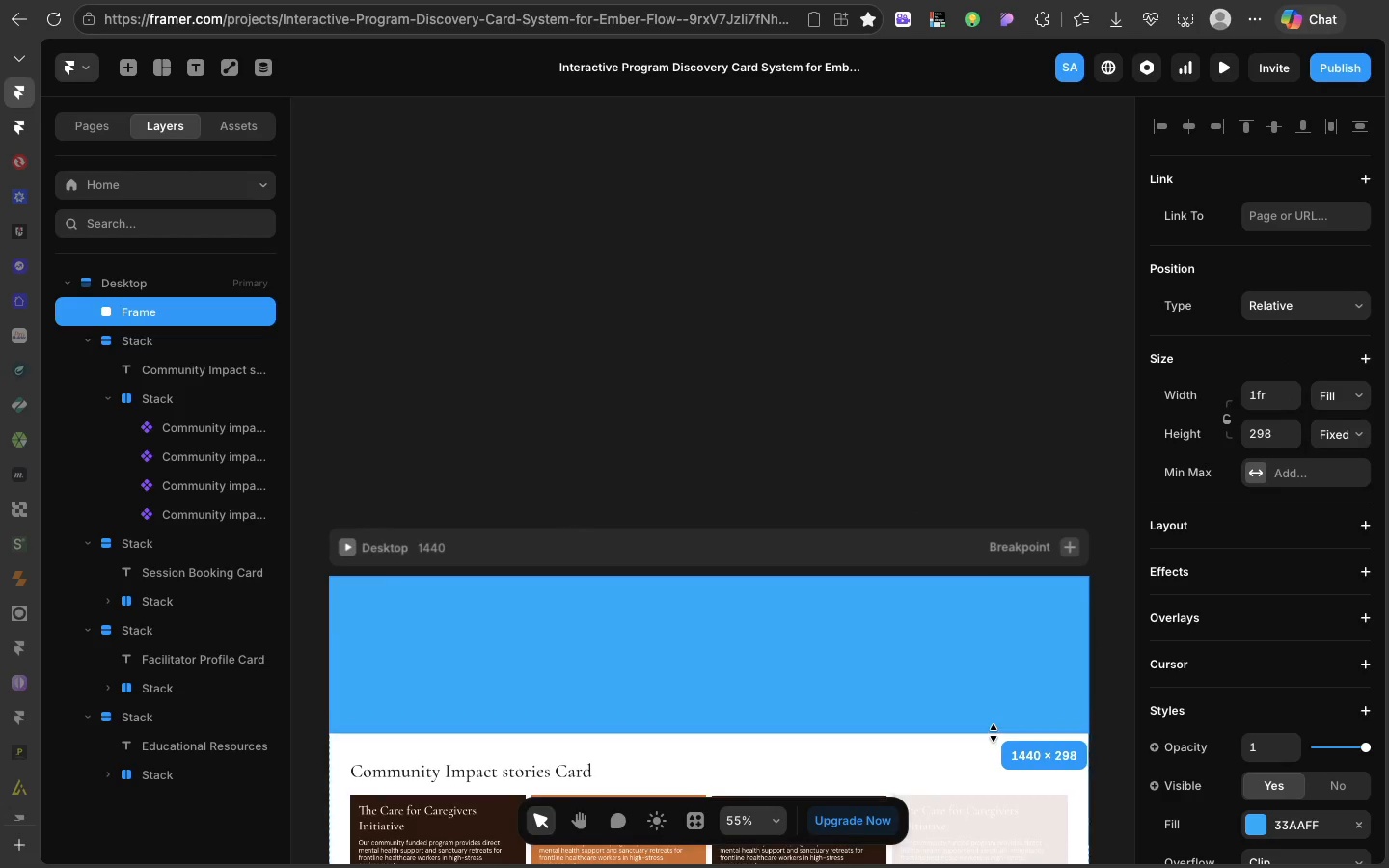 
scroll: coordinate [994, 733], scroll_direction: down, amount: 79.0
 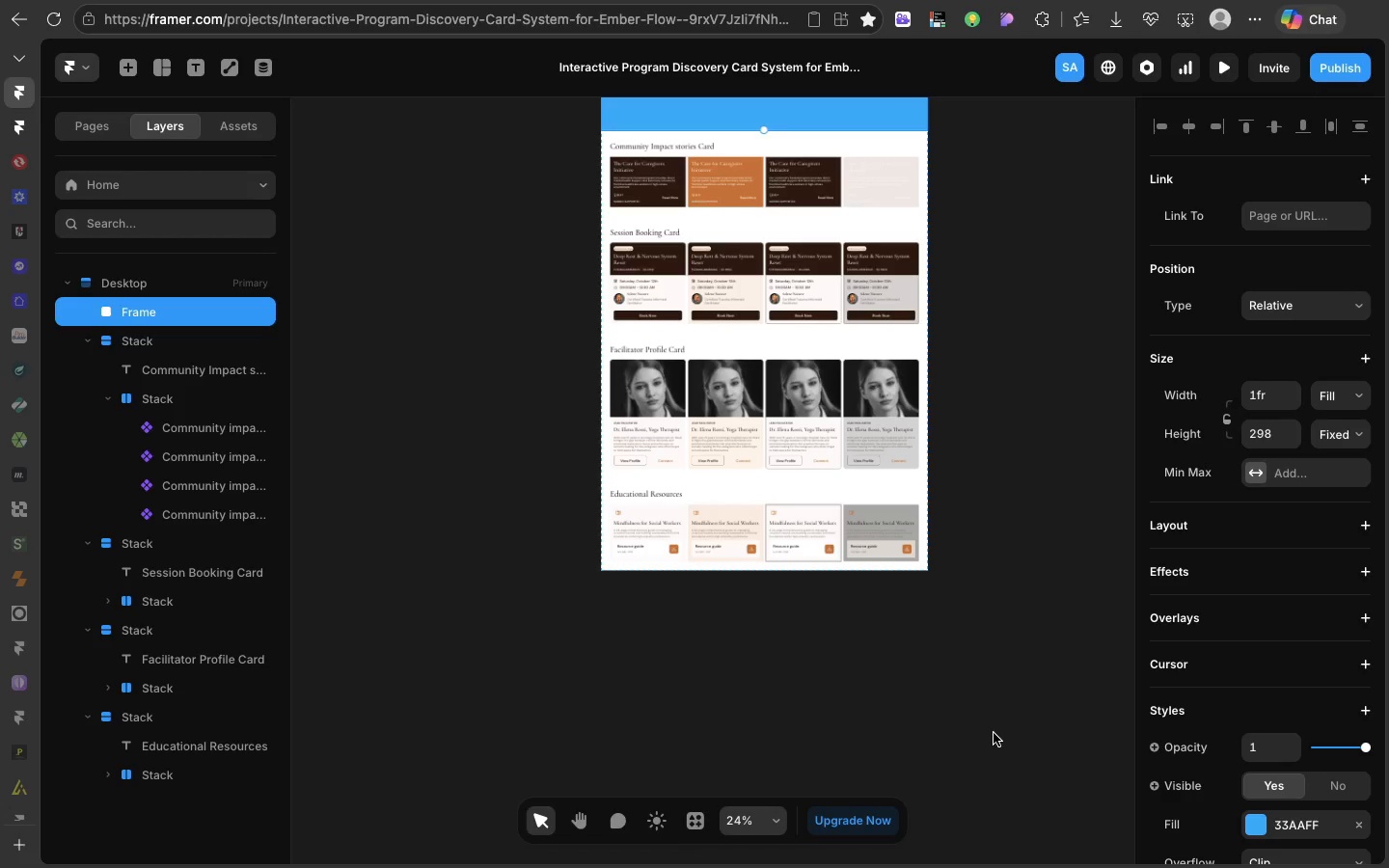 
wait(55.64)
 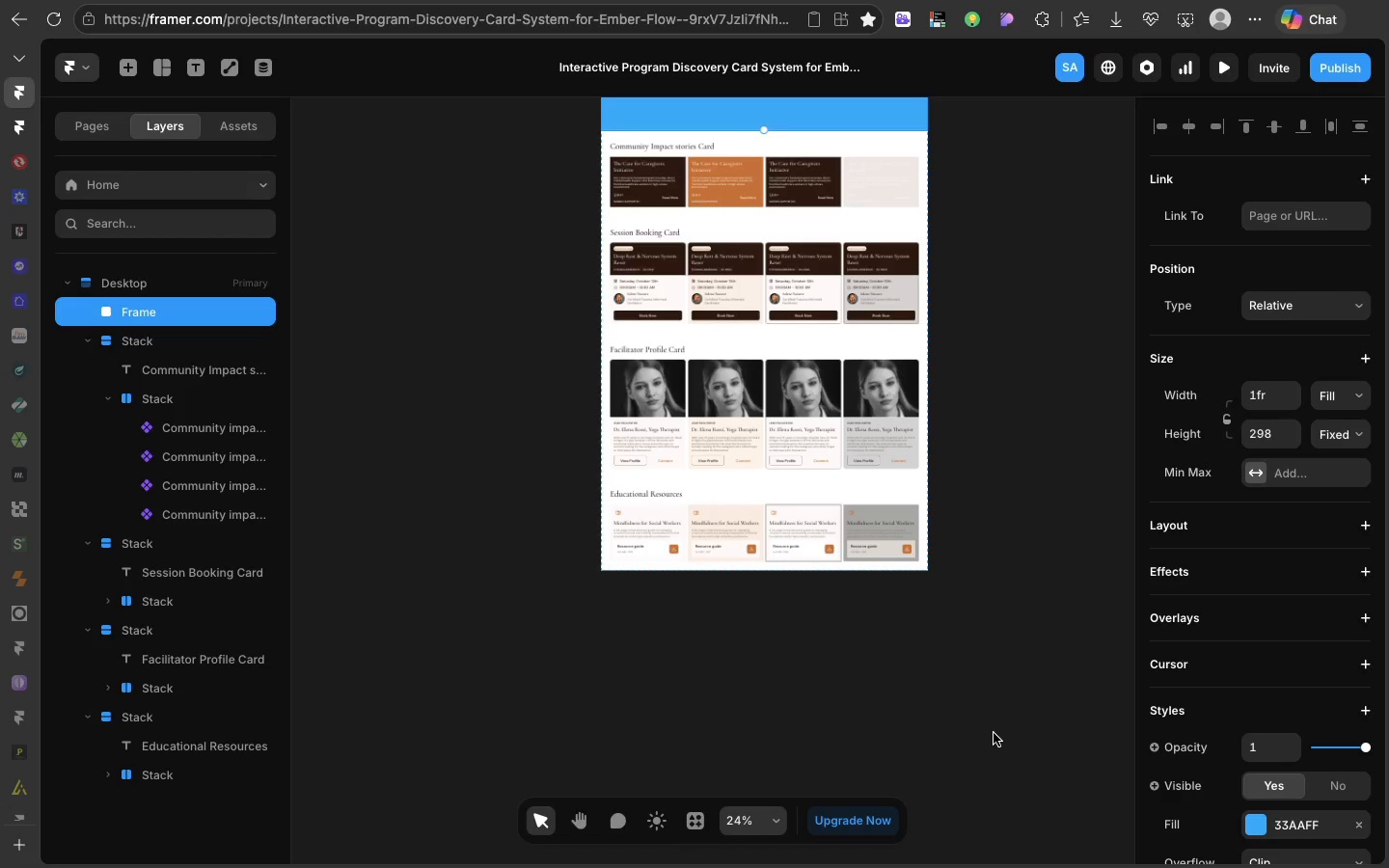 
scroll: coordinate [994, 733], scroll_direction: up, amount: 13.0
 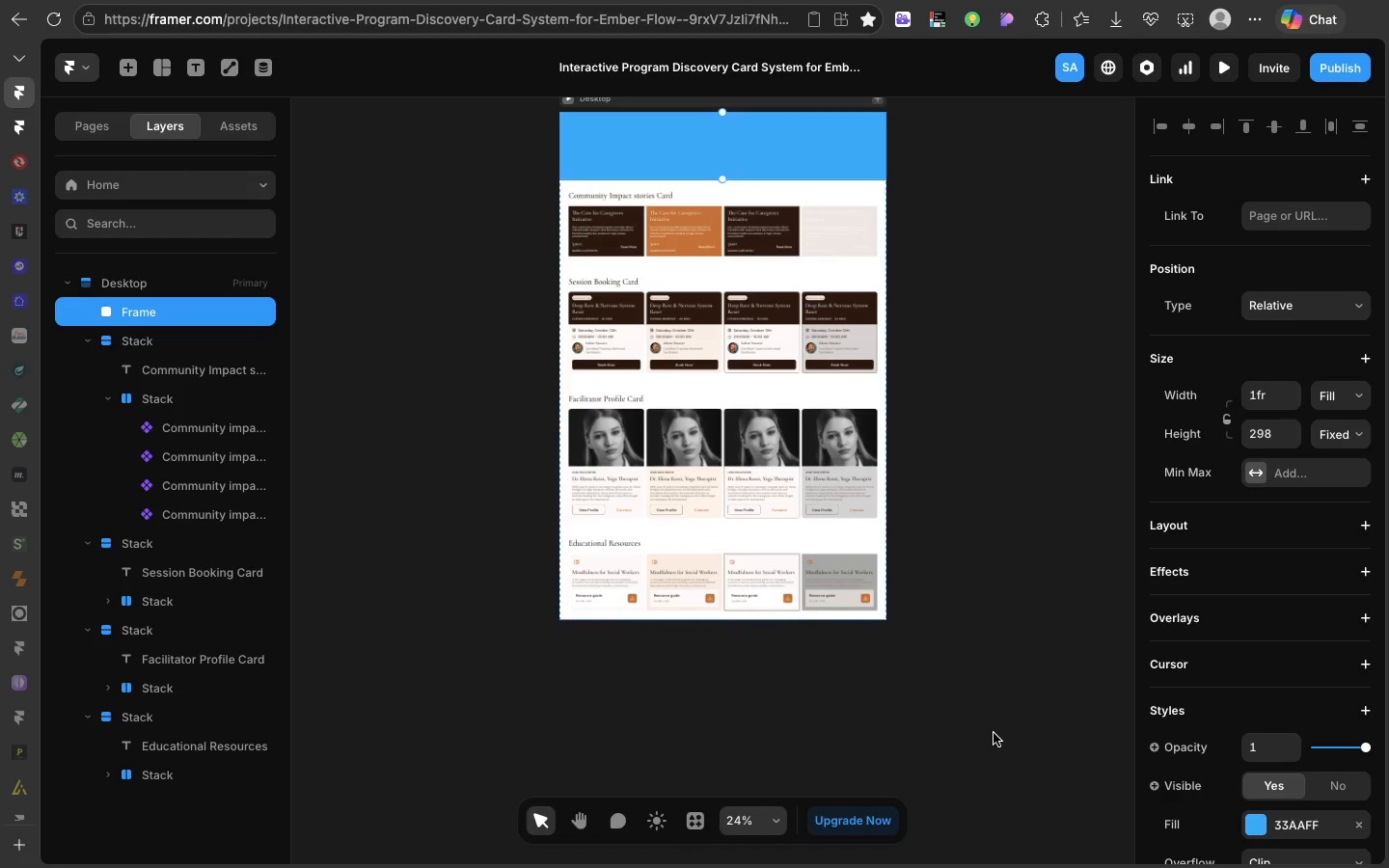 
wait(9.85)
 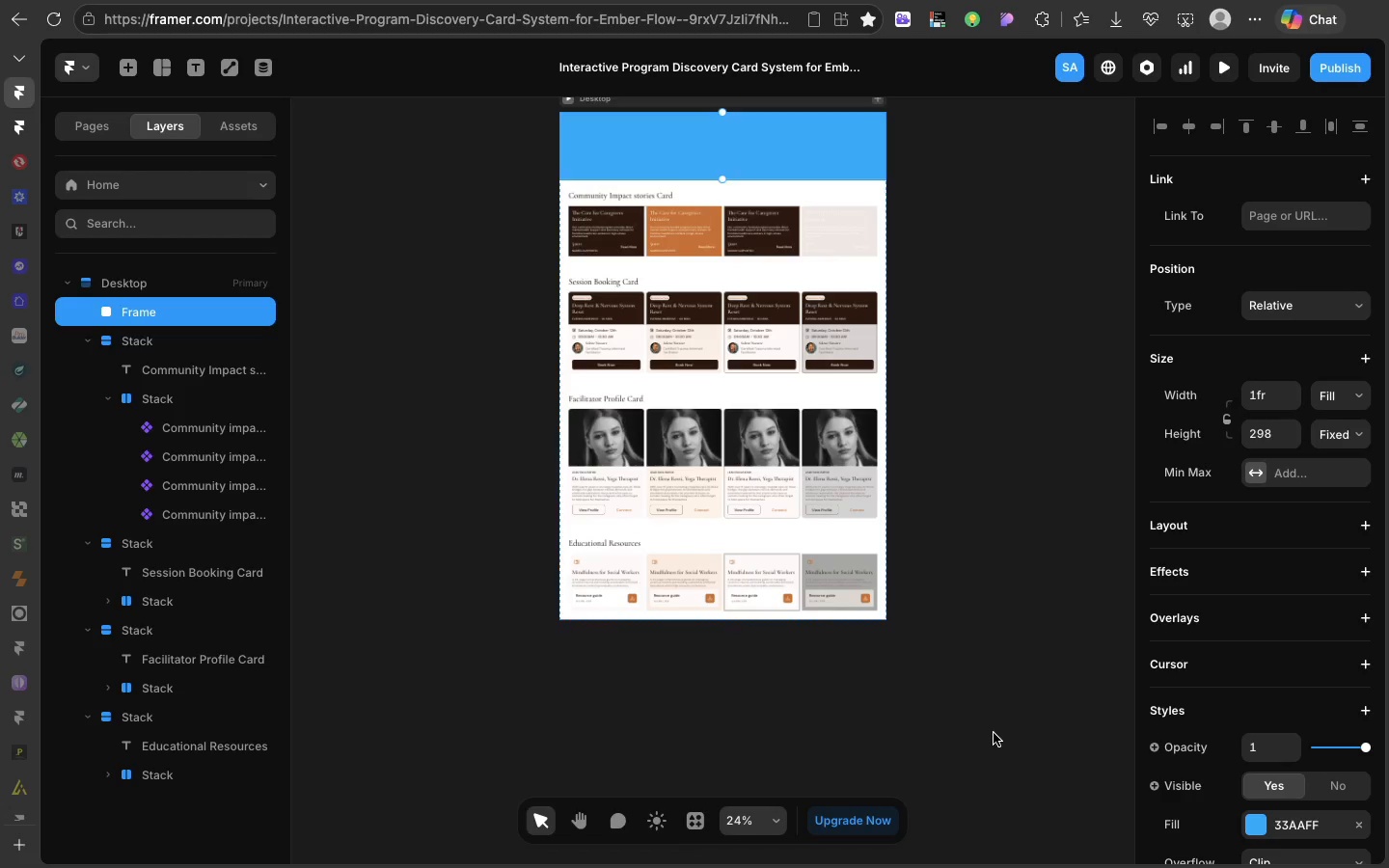 
scroll: coordinate [994, 733], scroll_direction: up, amount: 3.0
 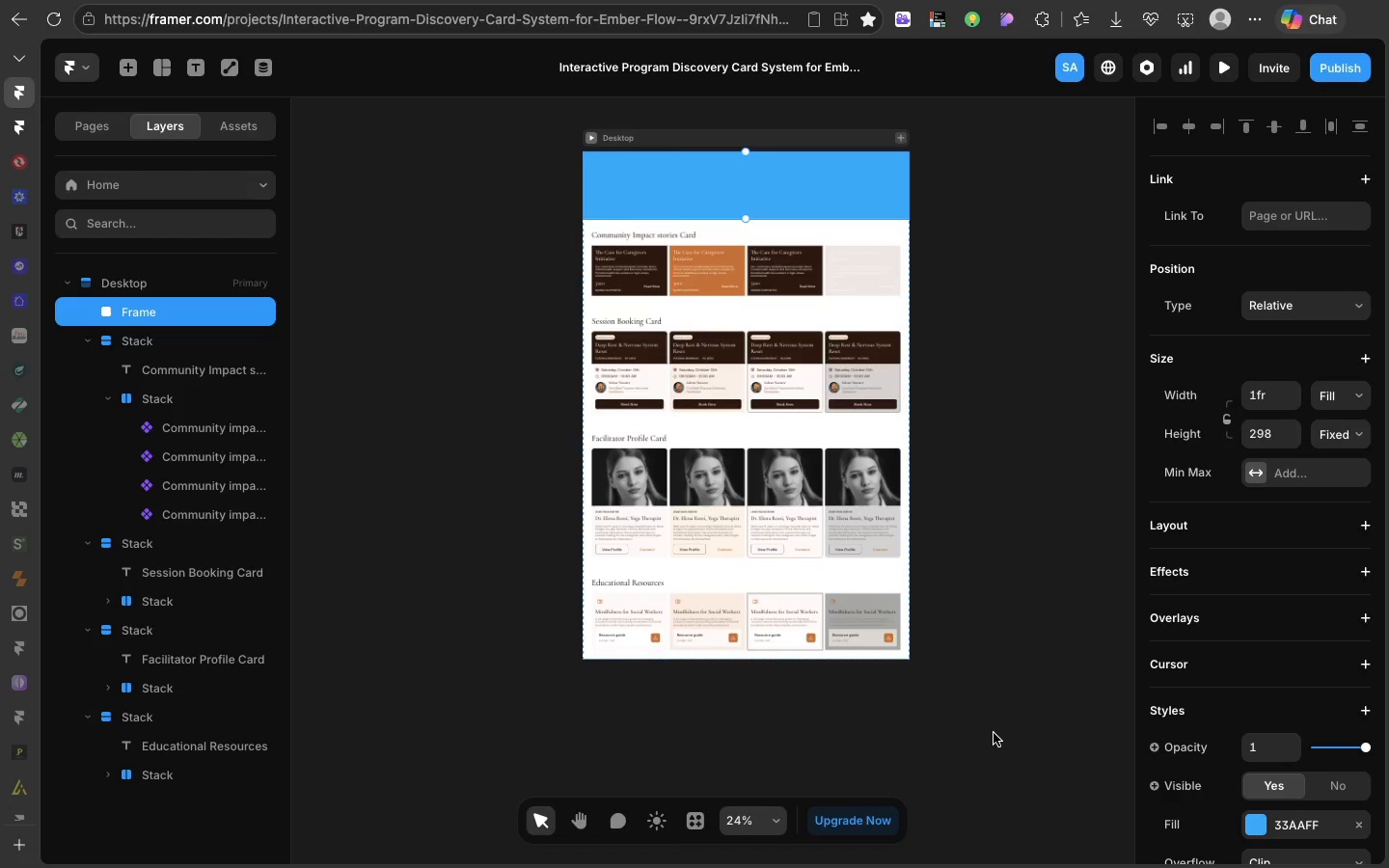 
wait(9.97)
 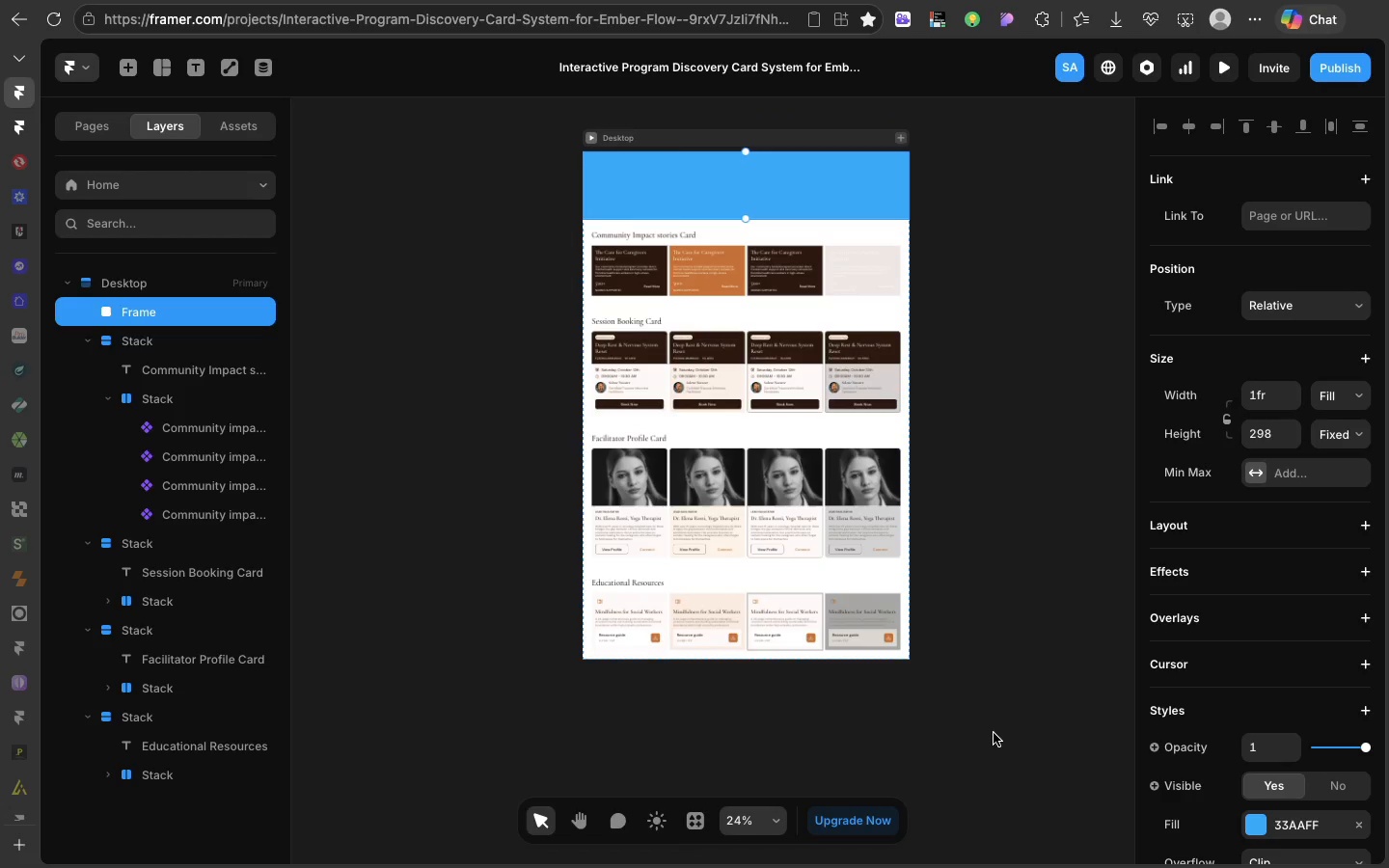 
scroll: coordinate [994, 733], scroll_direction: up, amount: 1.0
 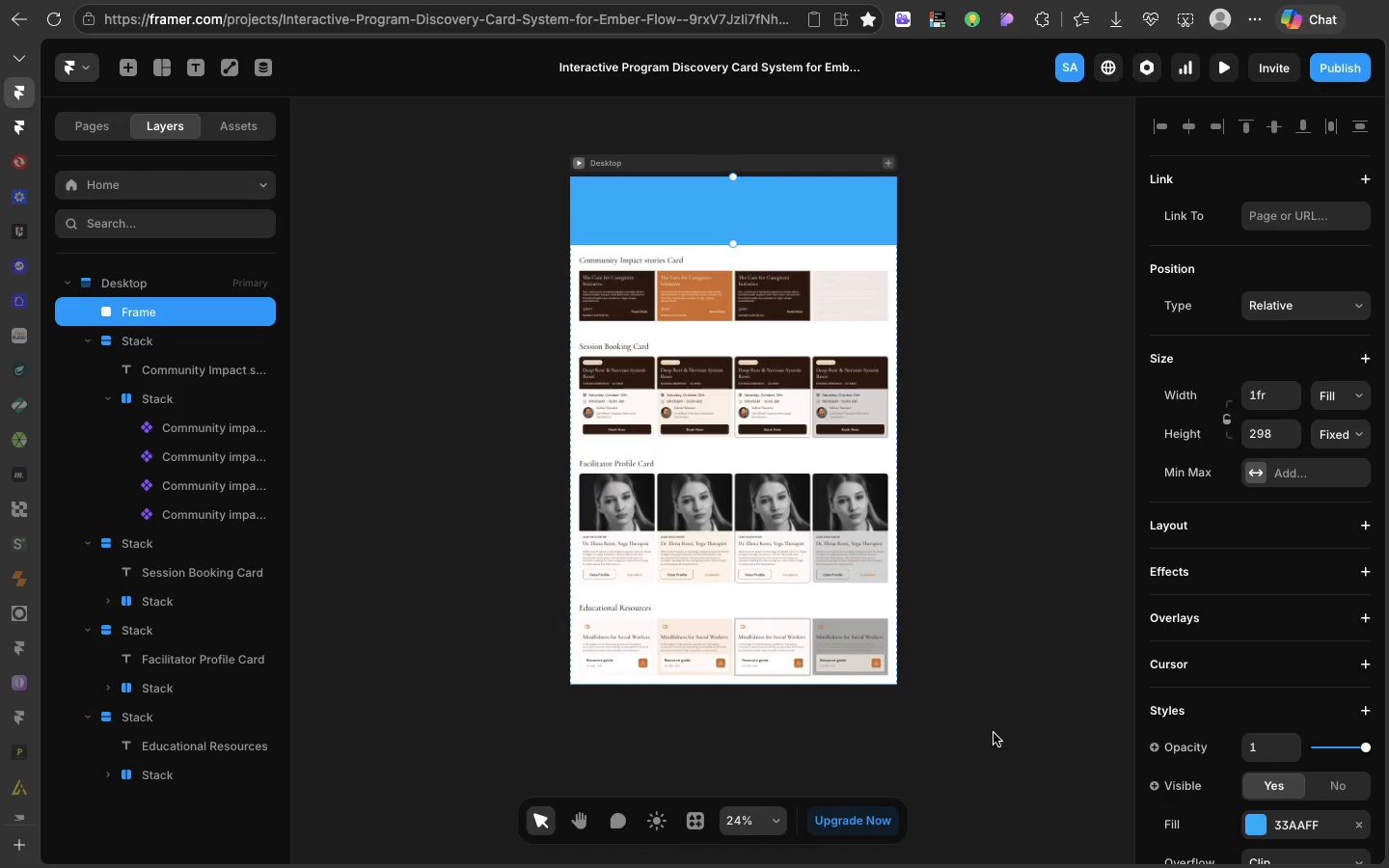 
wait(12.01)
 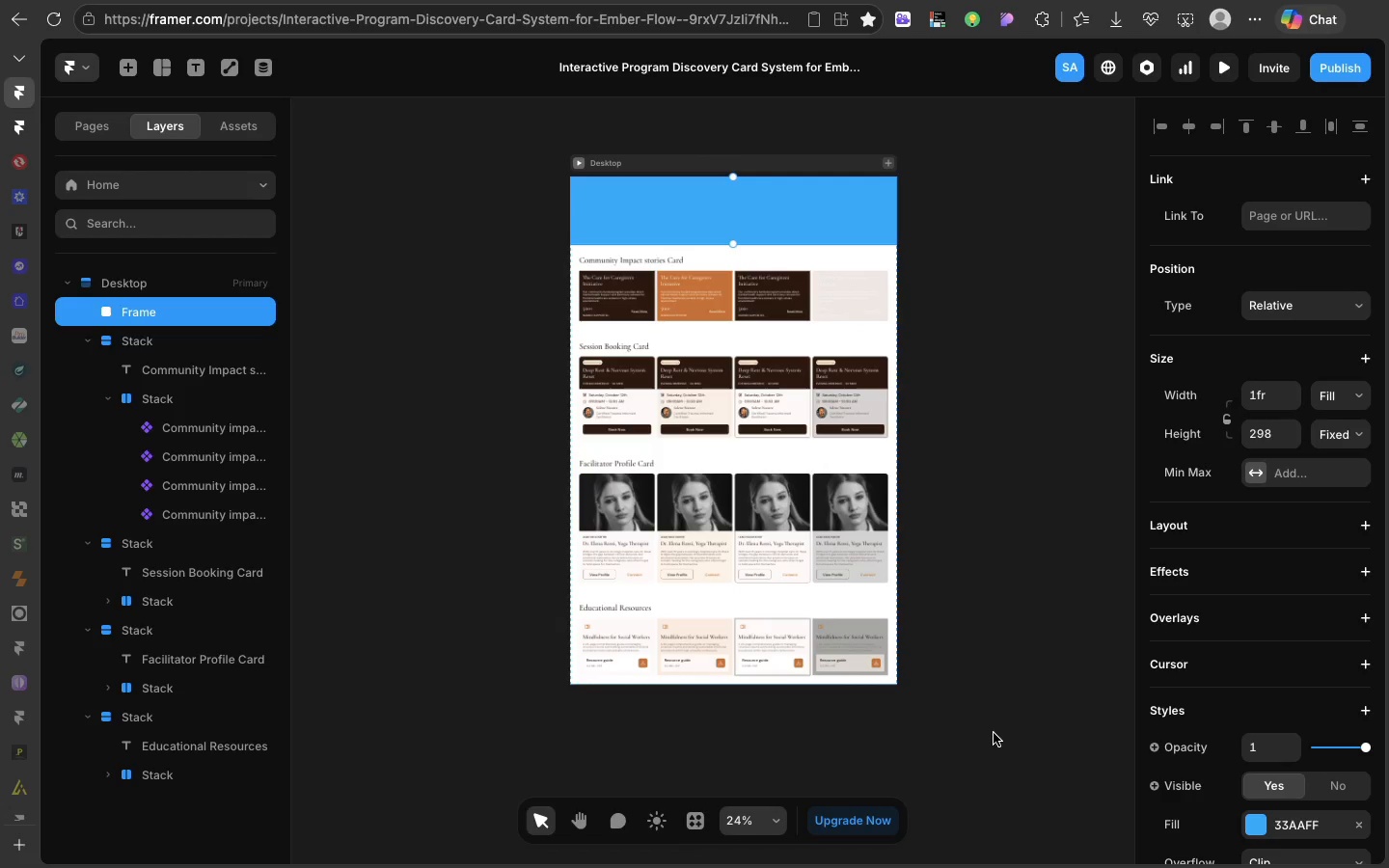 
scroll: coordinate [994, 733], scroll_direction: up, amount: 6.0
 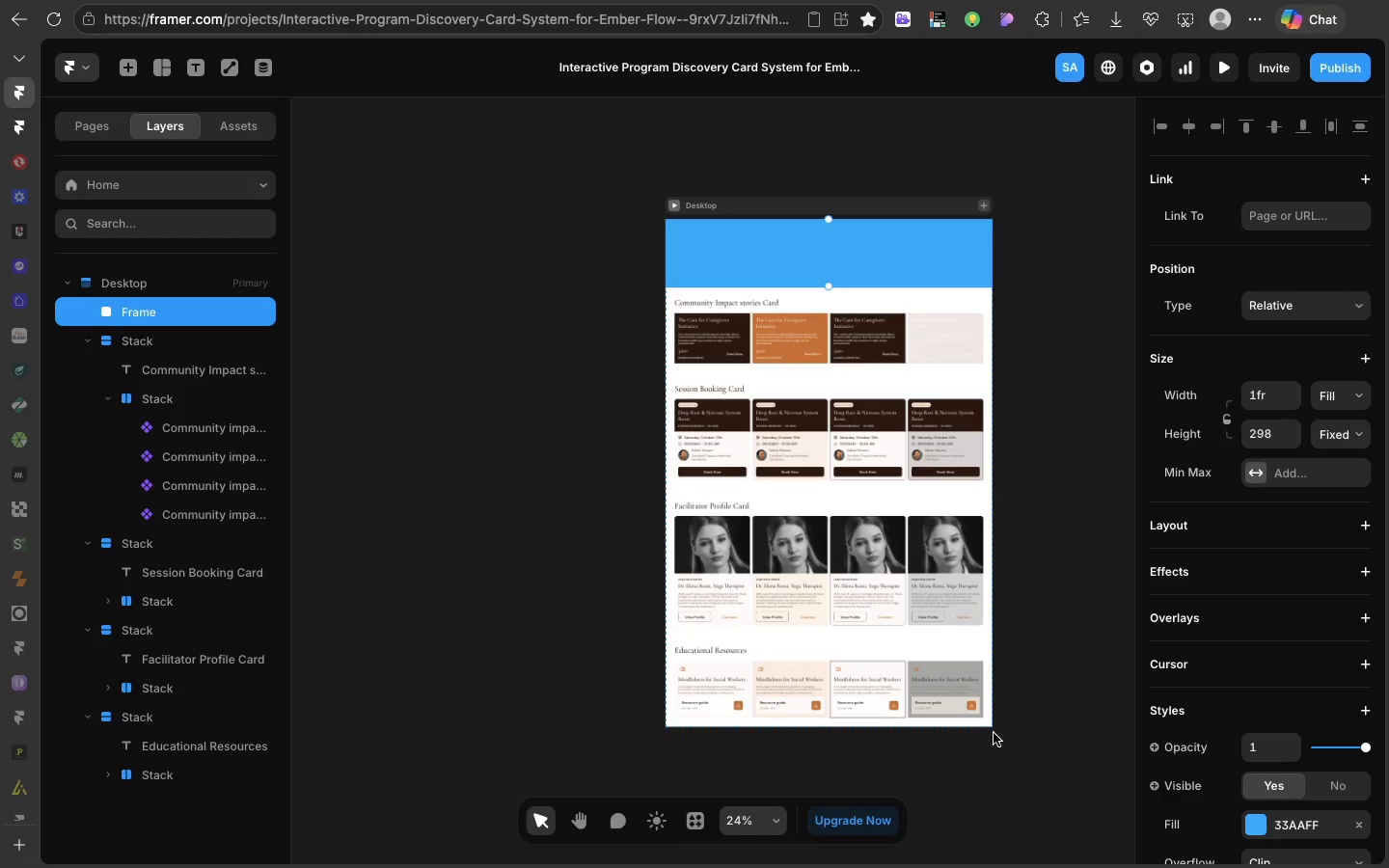 
wait(11.17)
 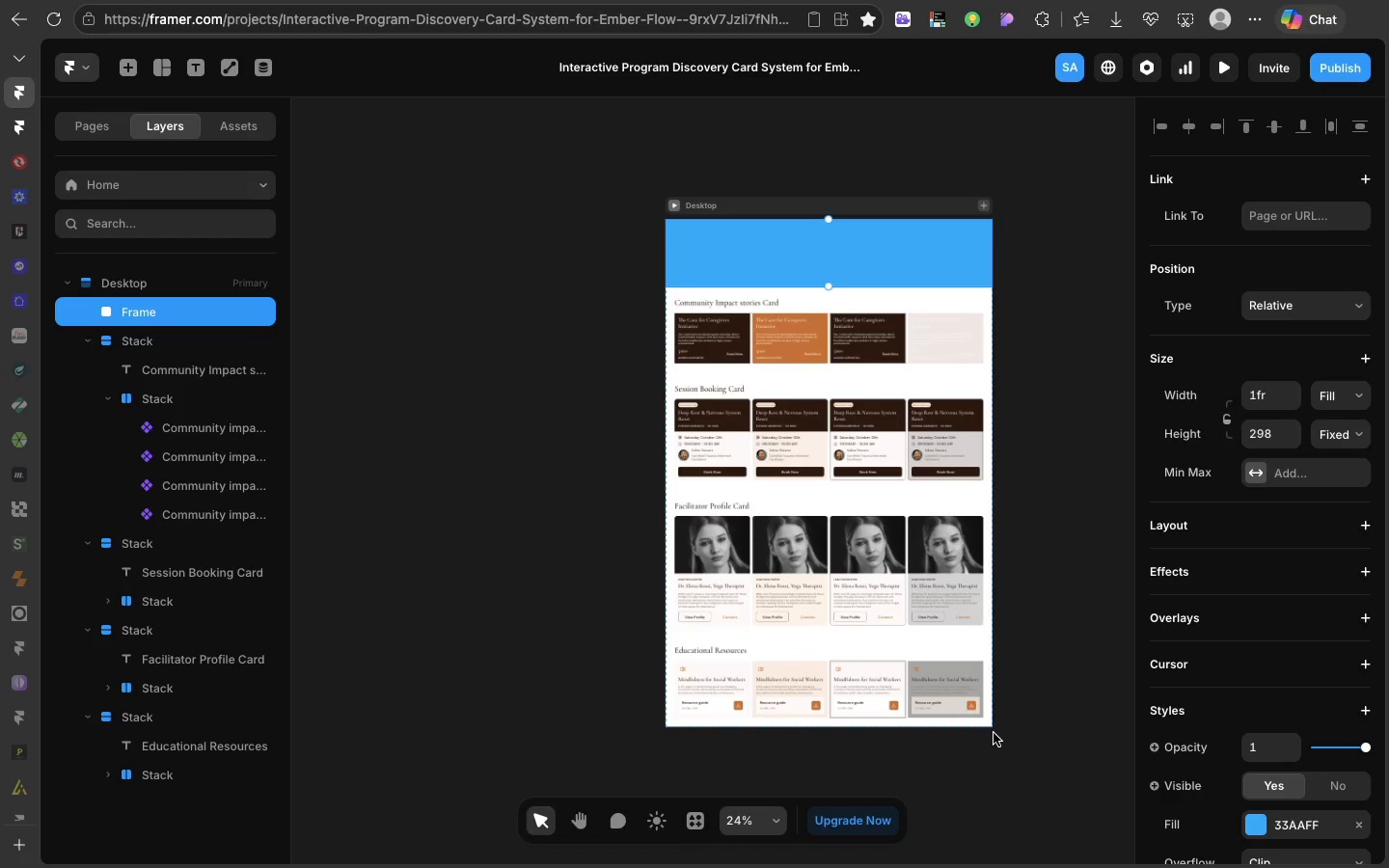 
scroll: coordinate [994, 733], scroll_direction: down, amount: 15.0
 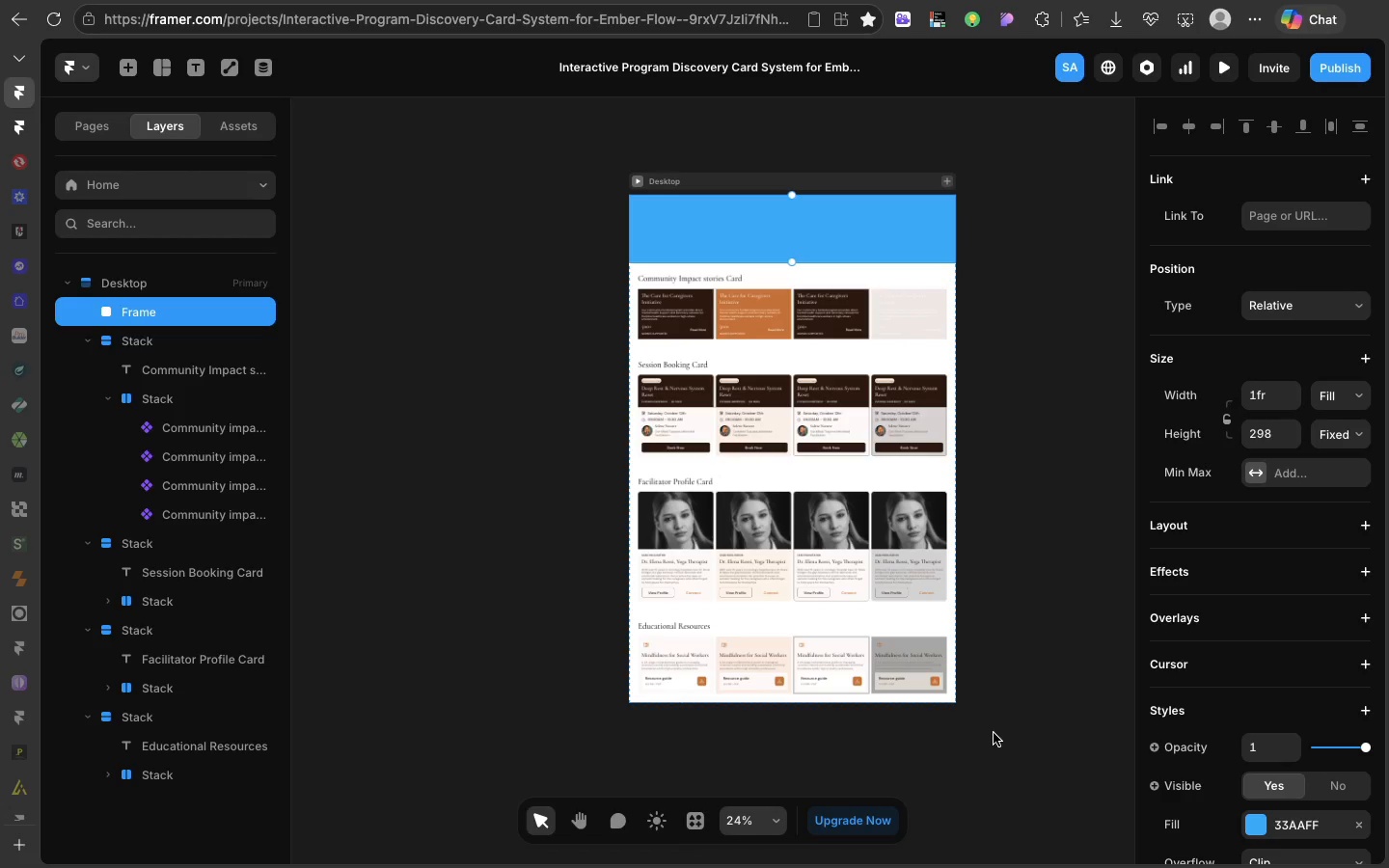 
wait(44.03)
 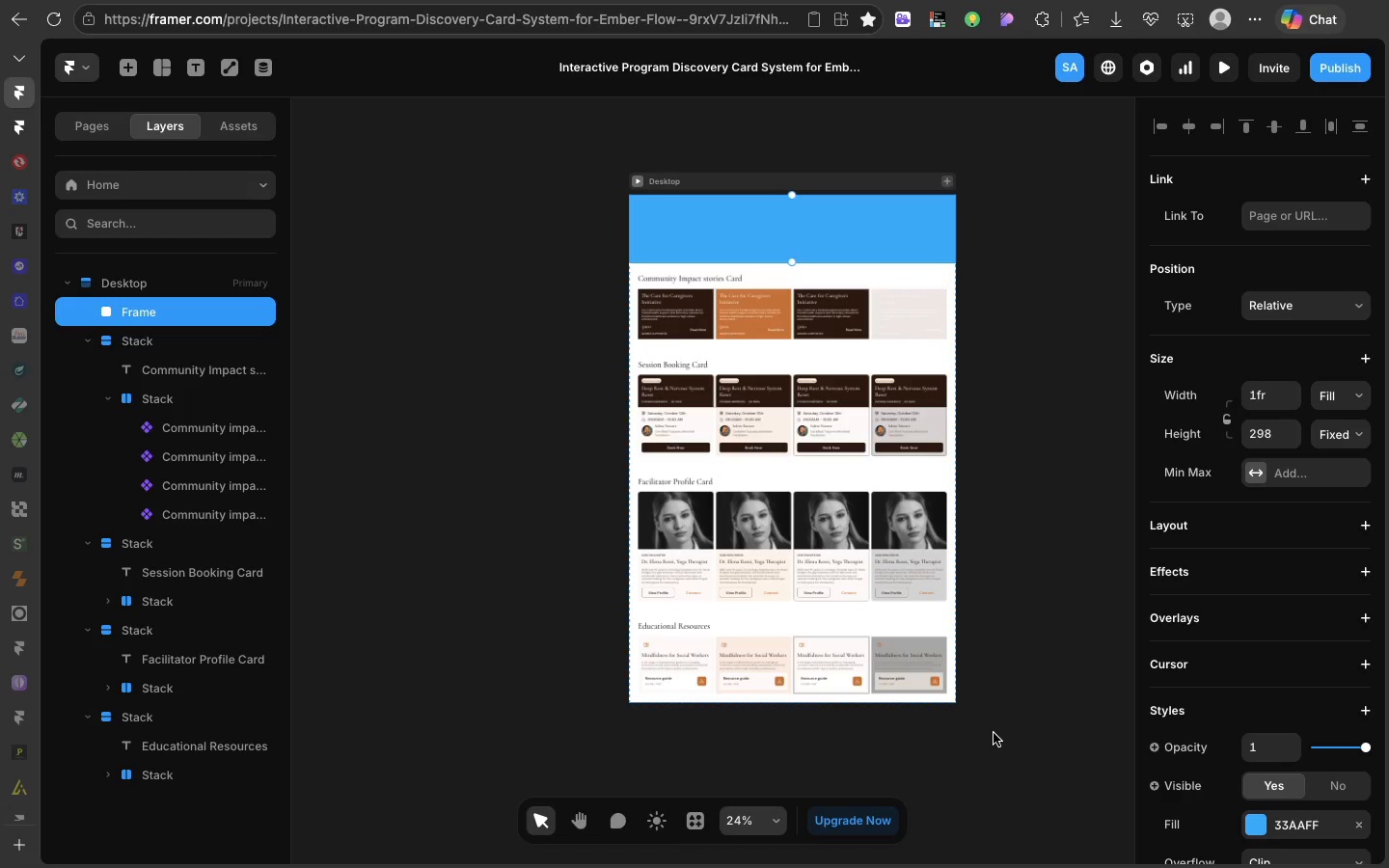 
scroll: coordinate [992, 735], scroll_direction: up, amount: 2.0
 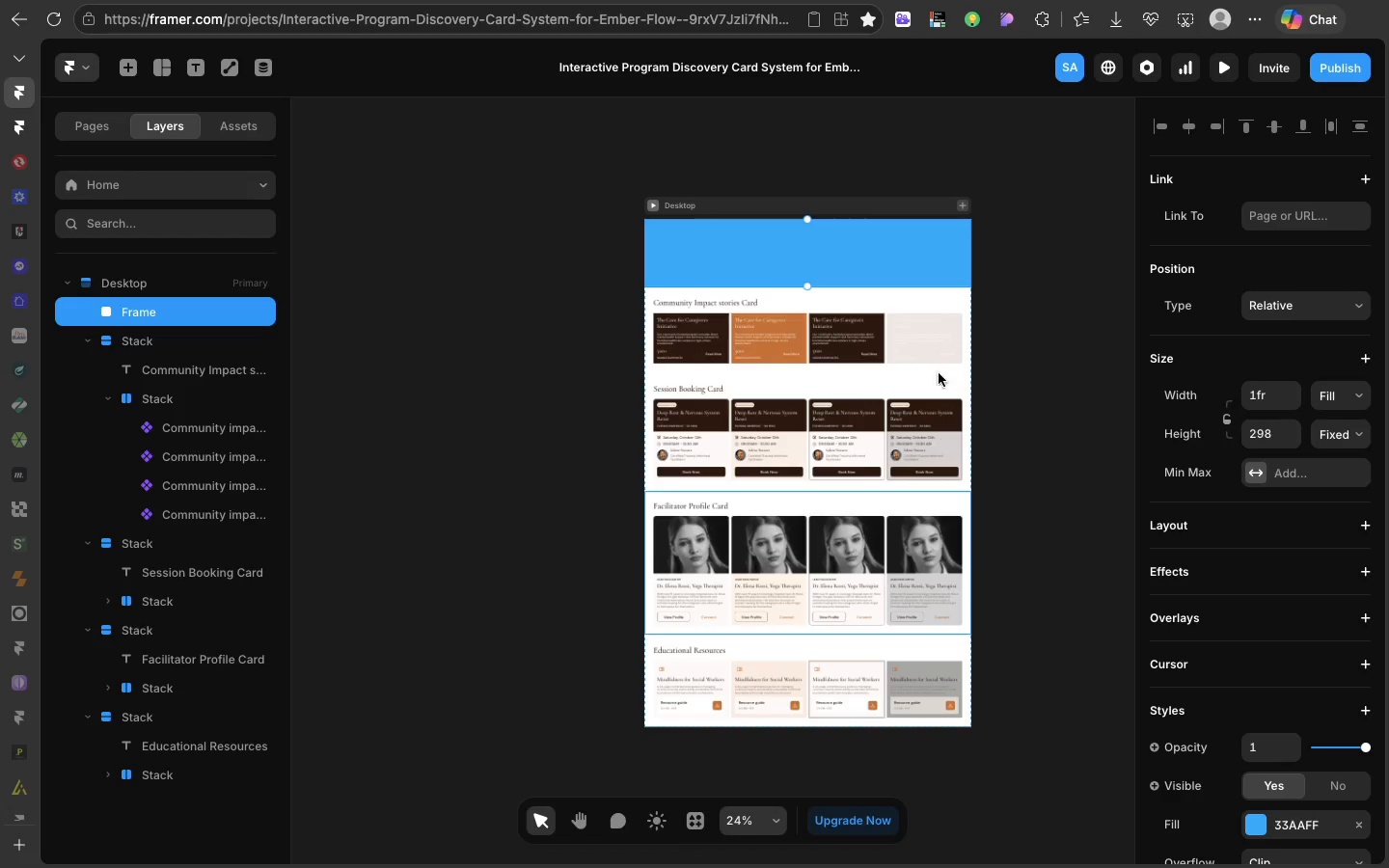 
left_click_drag(start_coordinate=[808, 282], to_coordinate=[808, 309])
 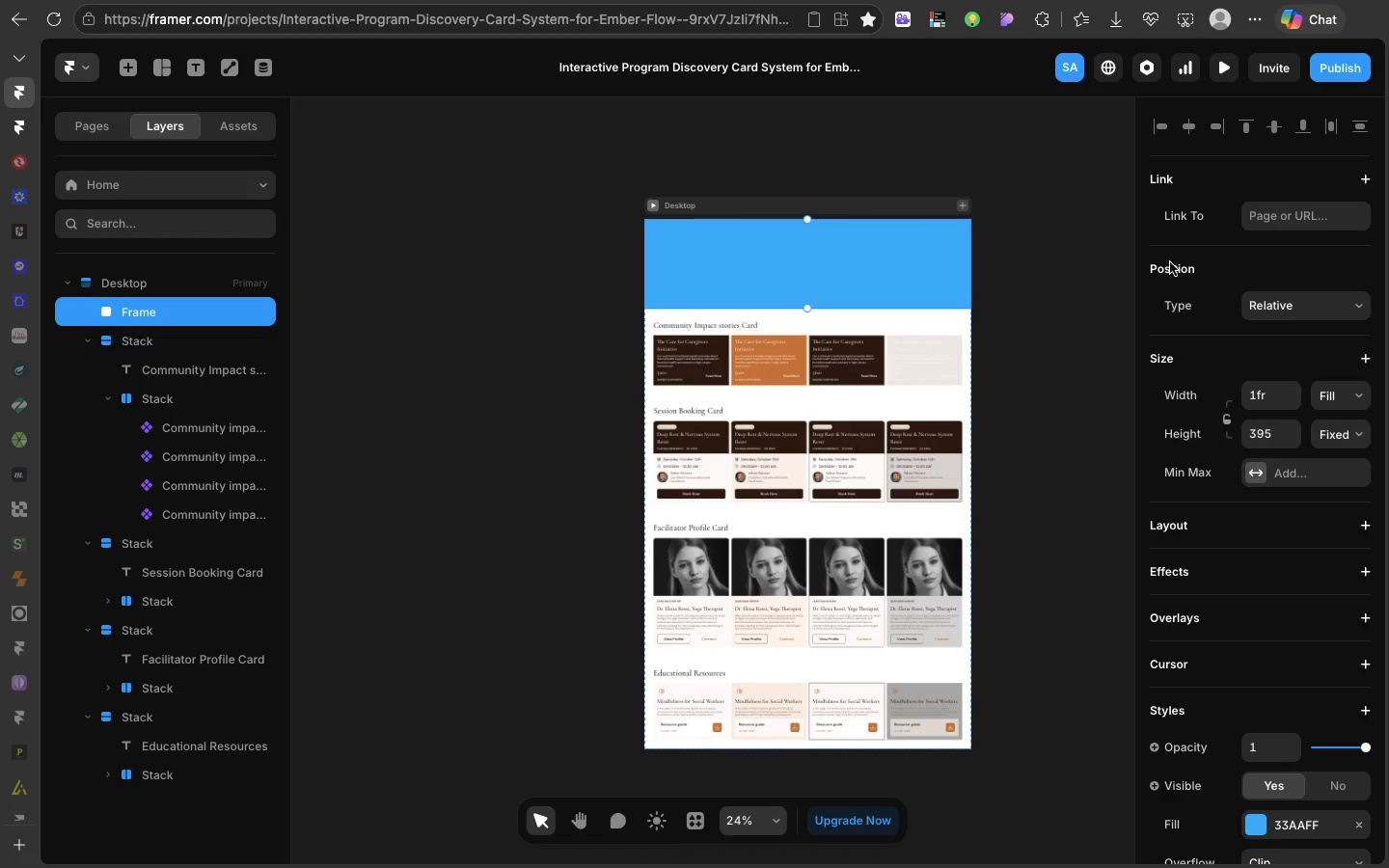 
scroll: coordinate [1349, 548], scroll_direction: down, amount: 30.0